 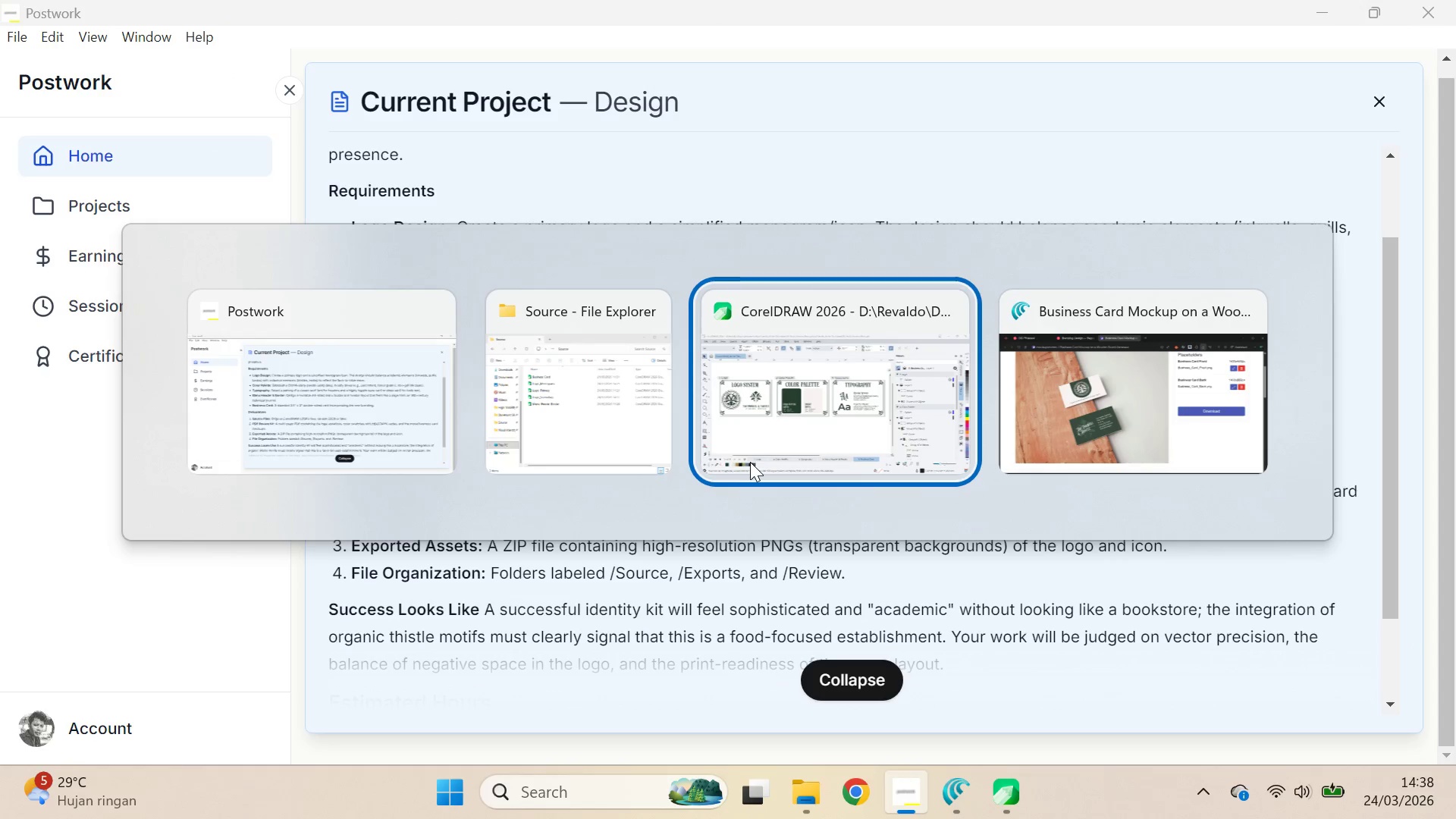 
key(Alt+Tab)
 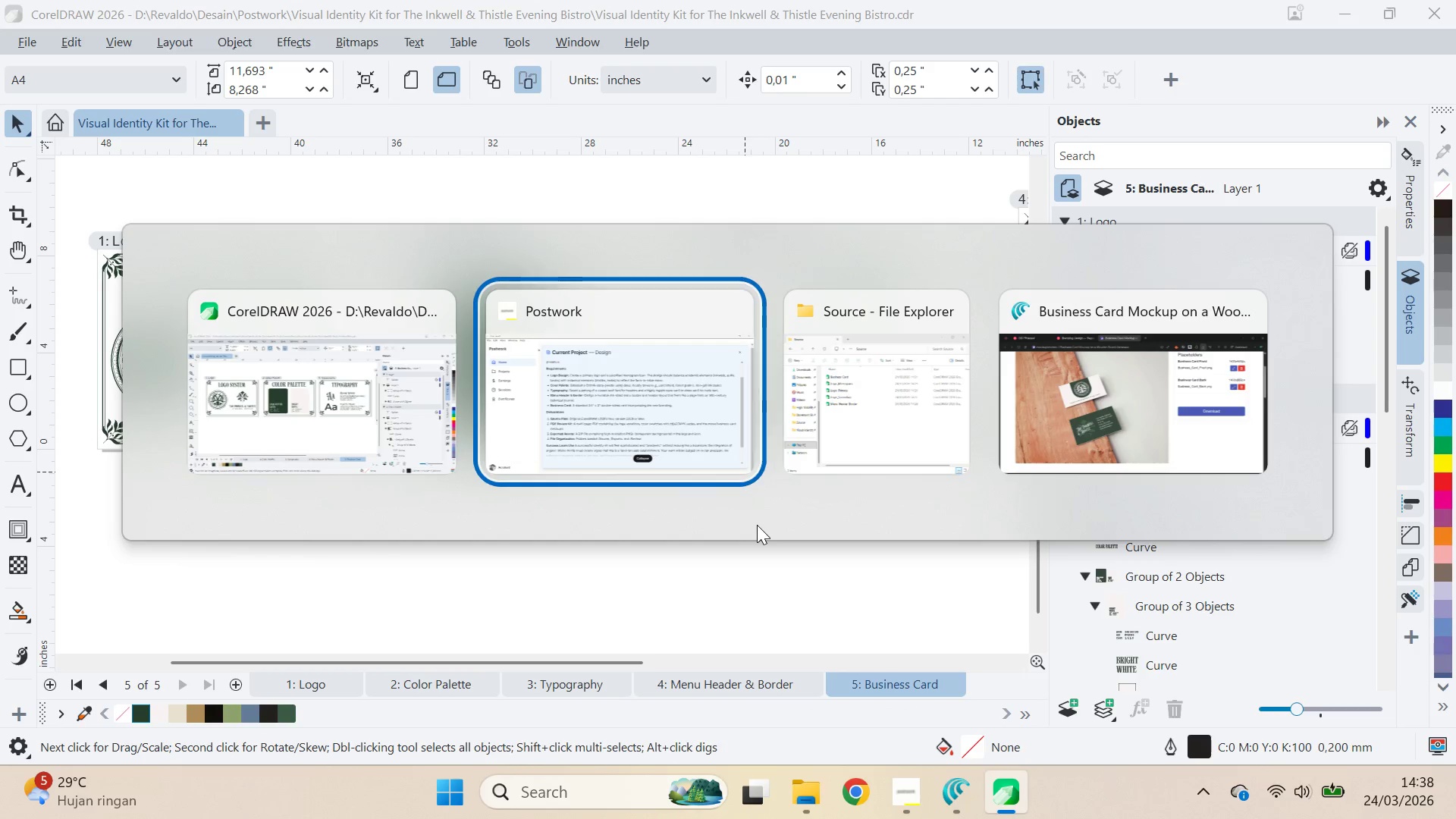 
key(Alt+Tab)
 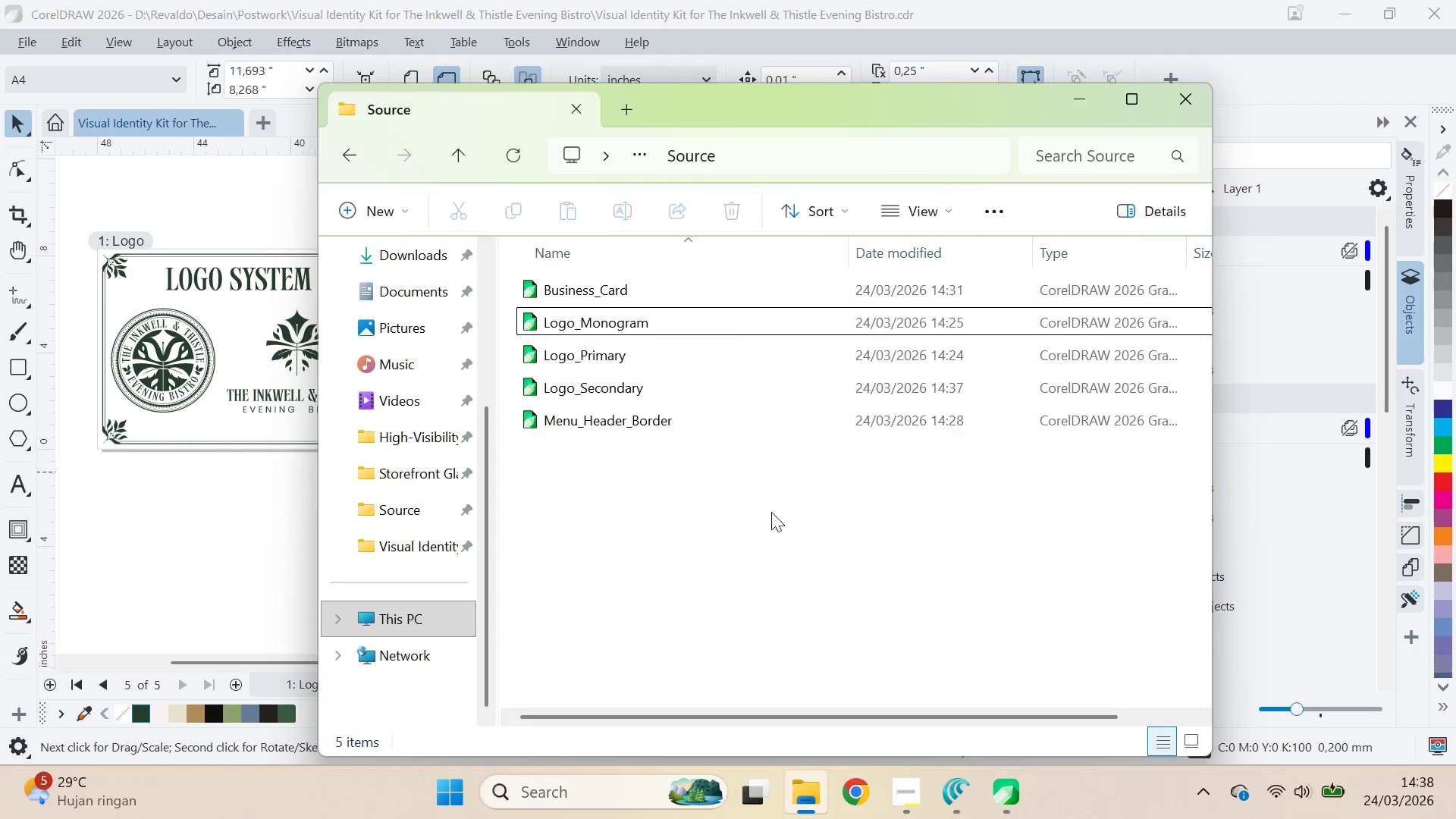 
left_click([774, 507])
 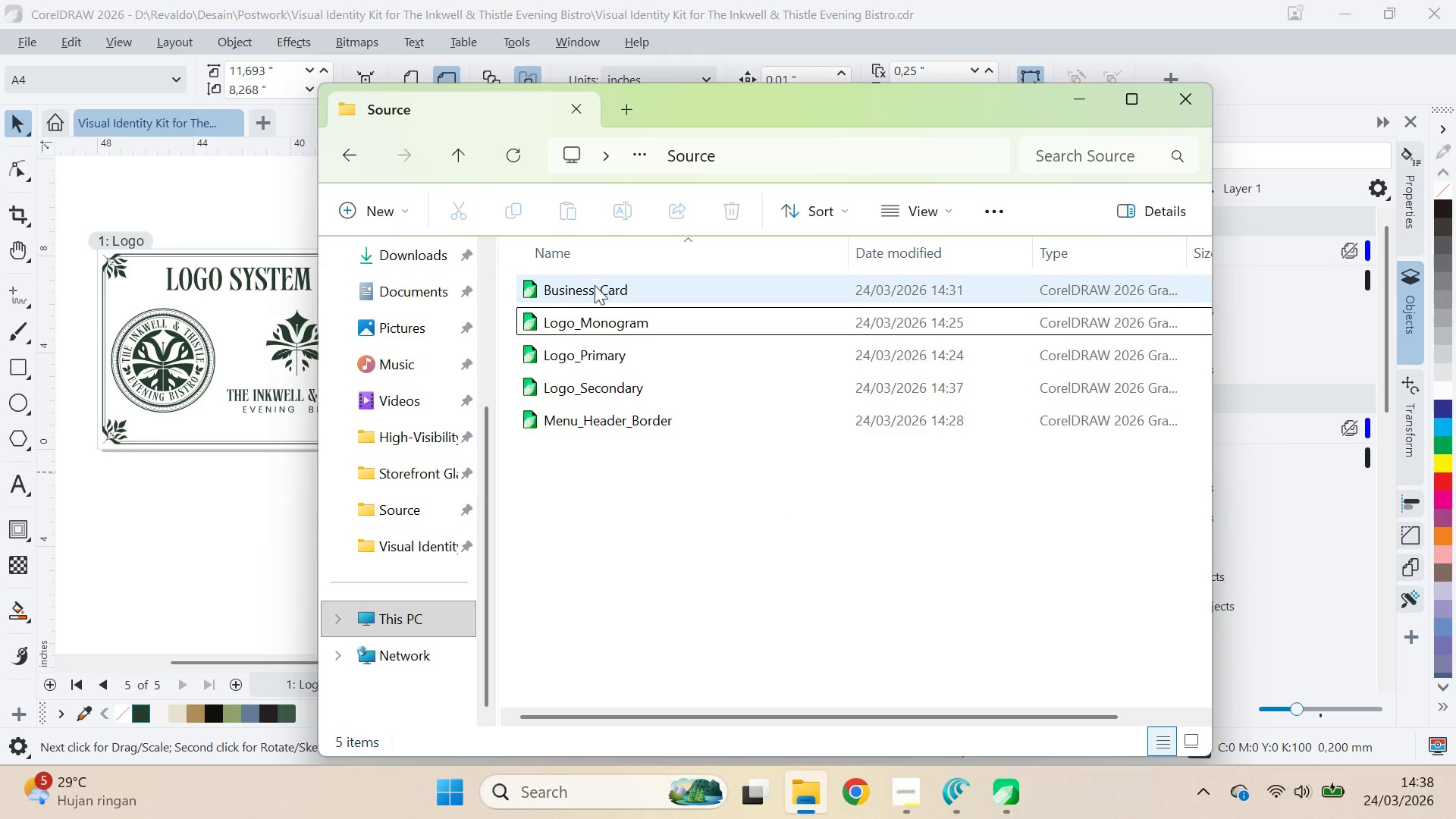 
double_click([594, 293])
 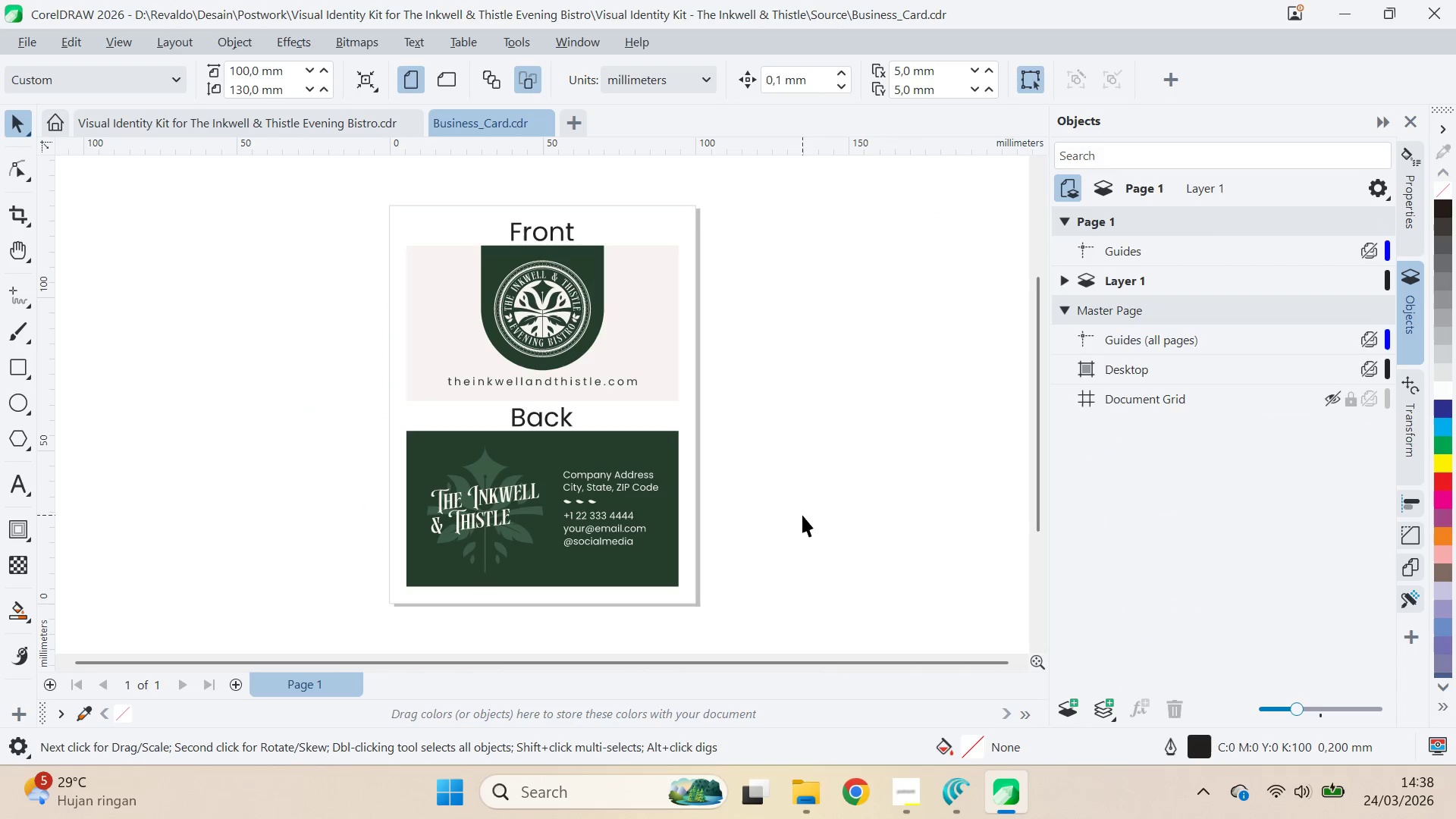 
double_click([577, 369])
 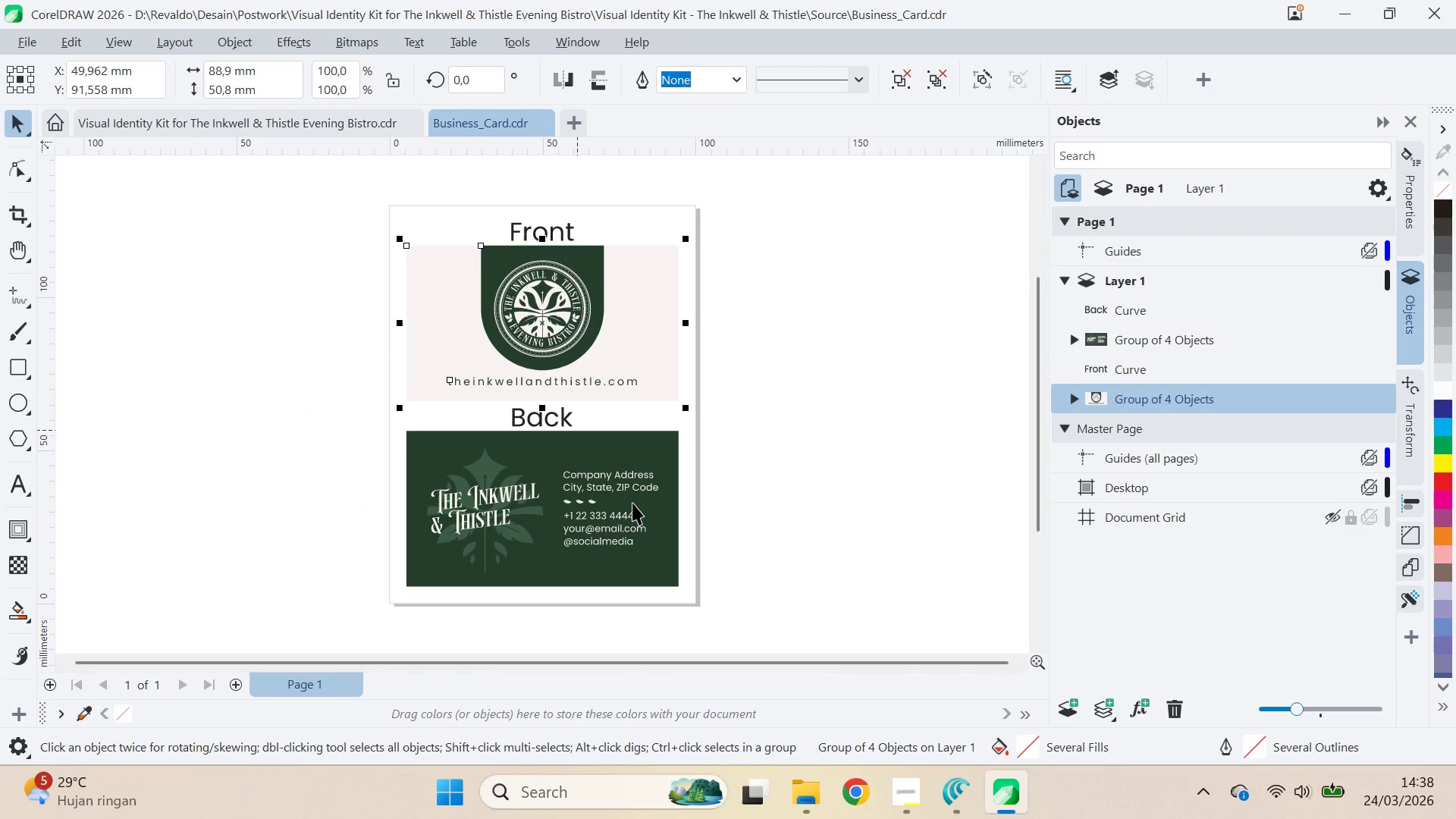 
hold_key(key=ControlLeft, duration=0.53)
left_click([641, 531])
 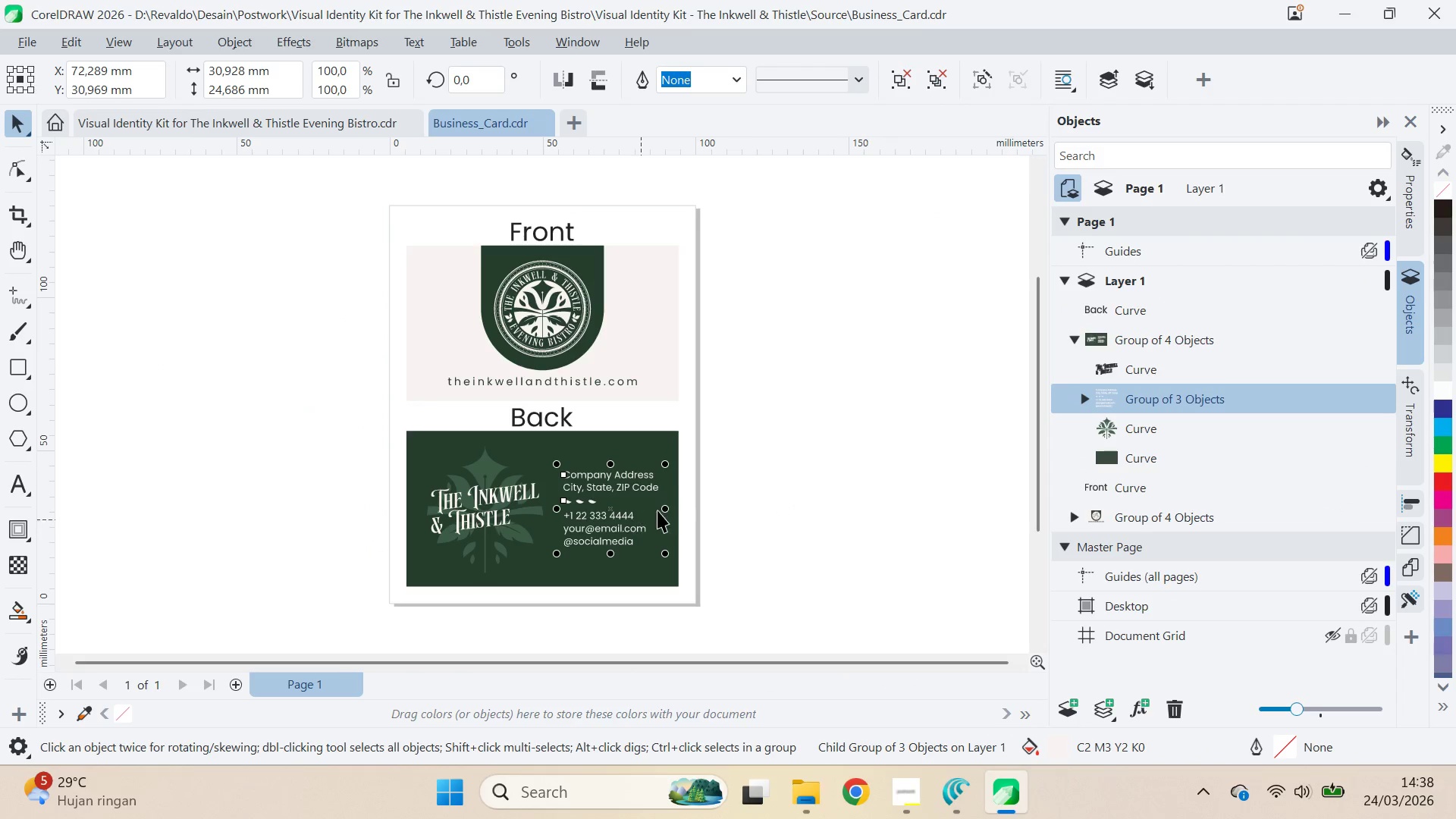 
left_click([761, 475])
 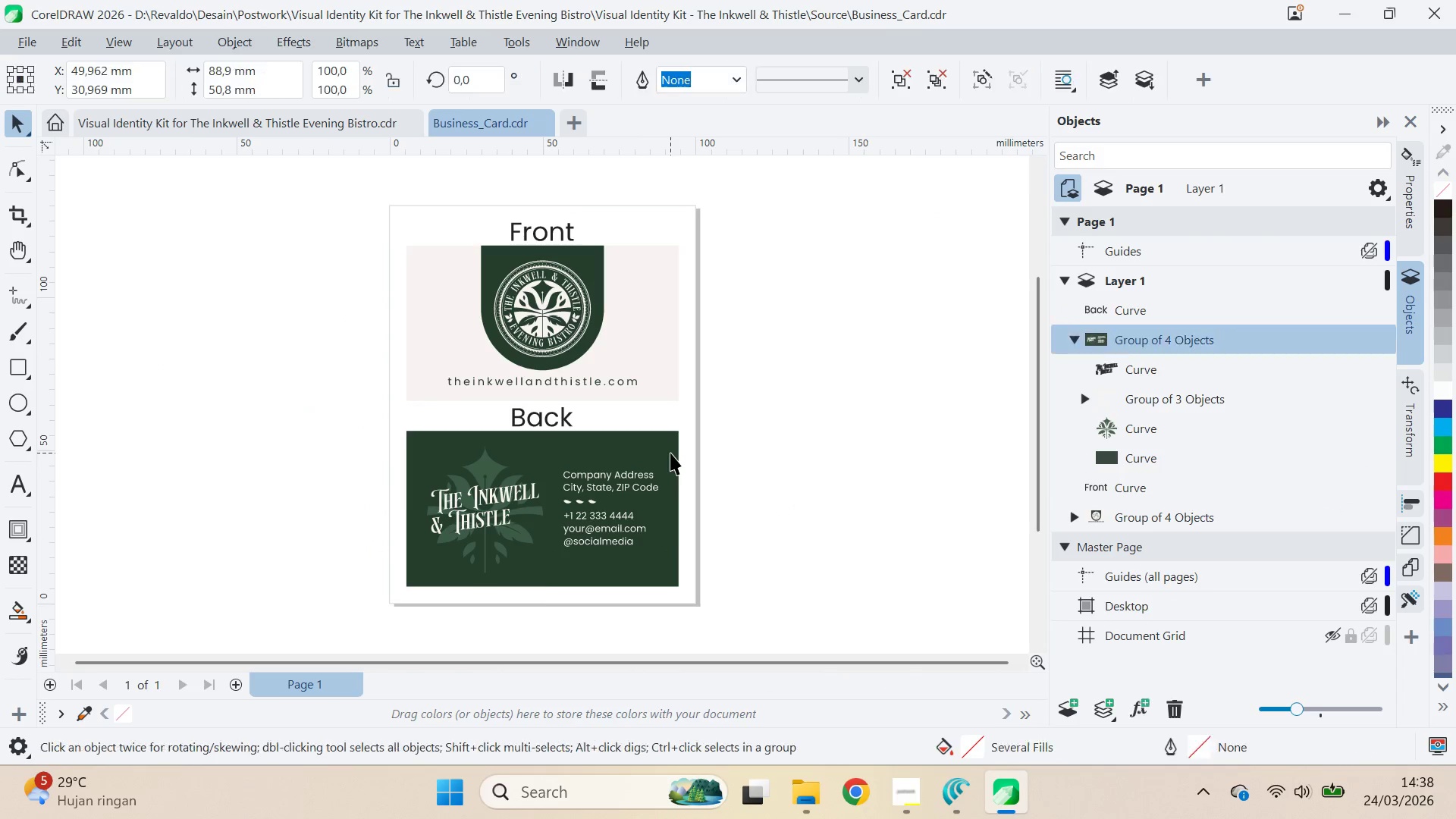 
hold_key(key=ShiftLeft, duration=0.42)
 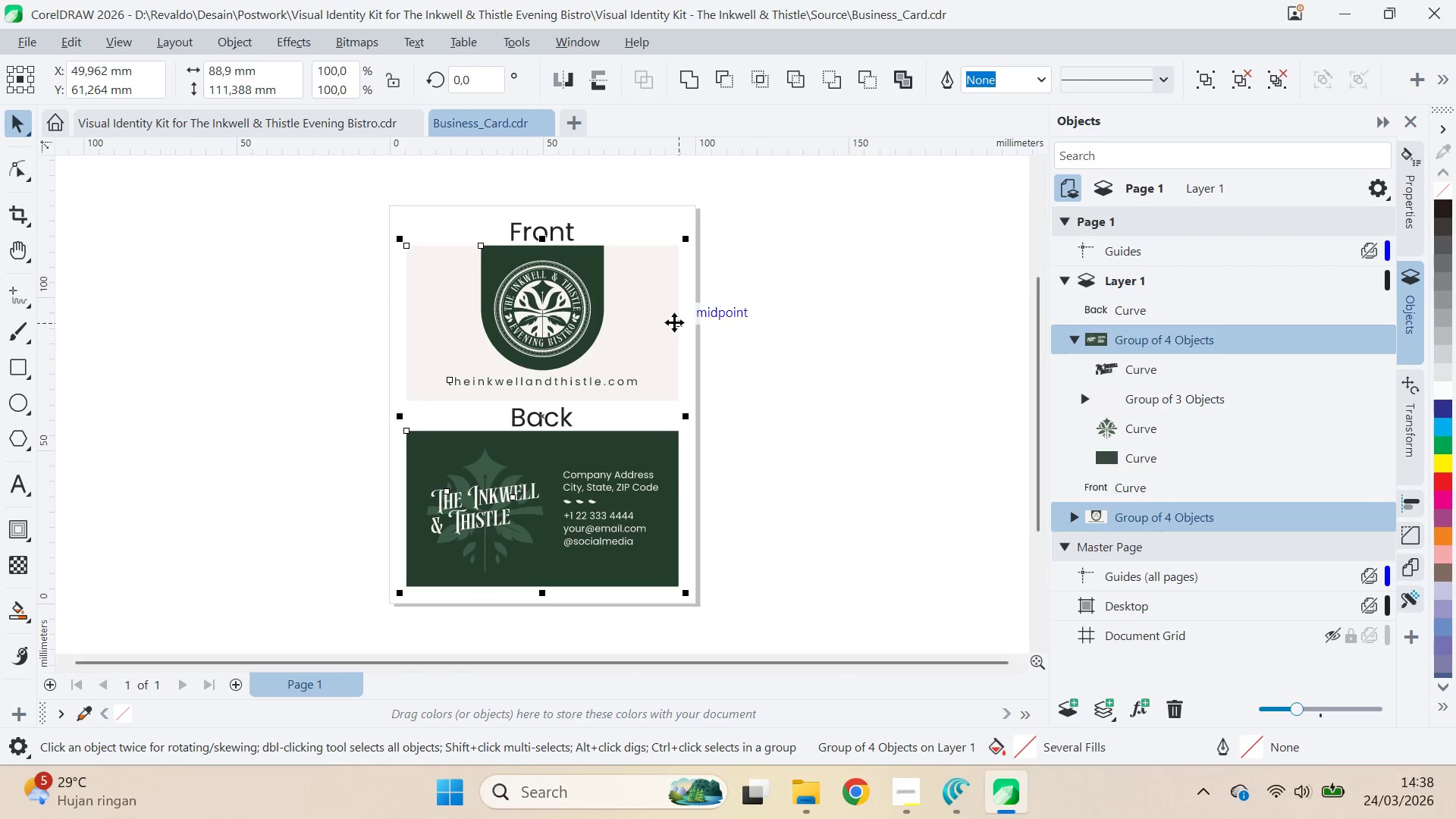 
key(Control+E)
 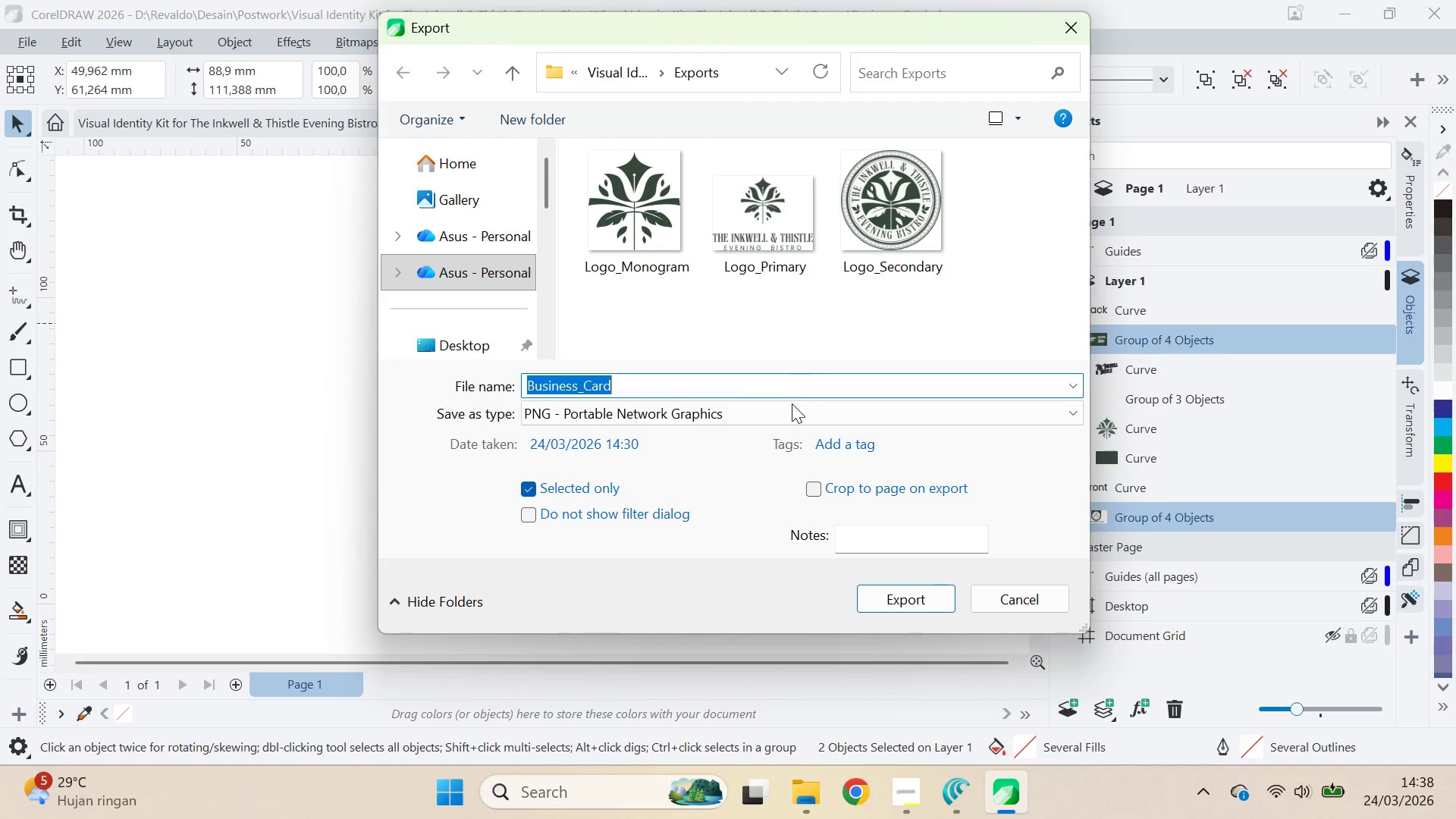 
left_click([792, 416])
 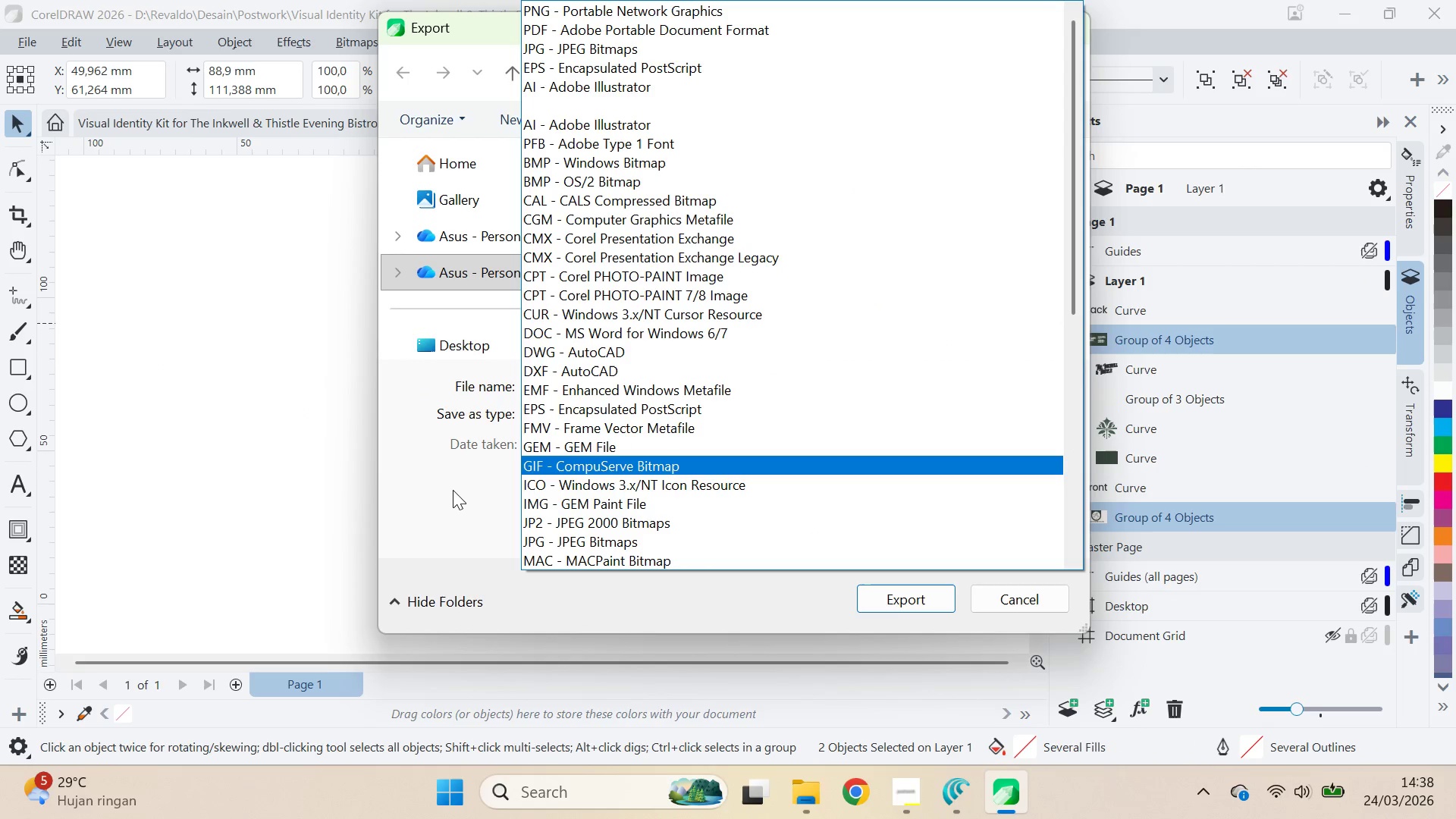 
left_click([453, 488])
 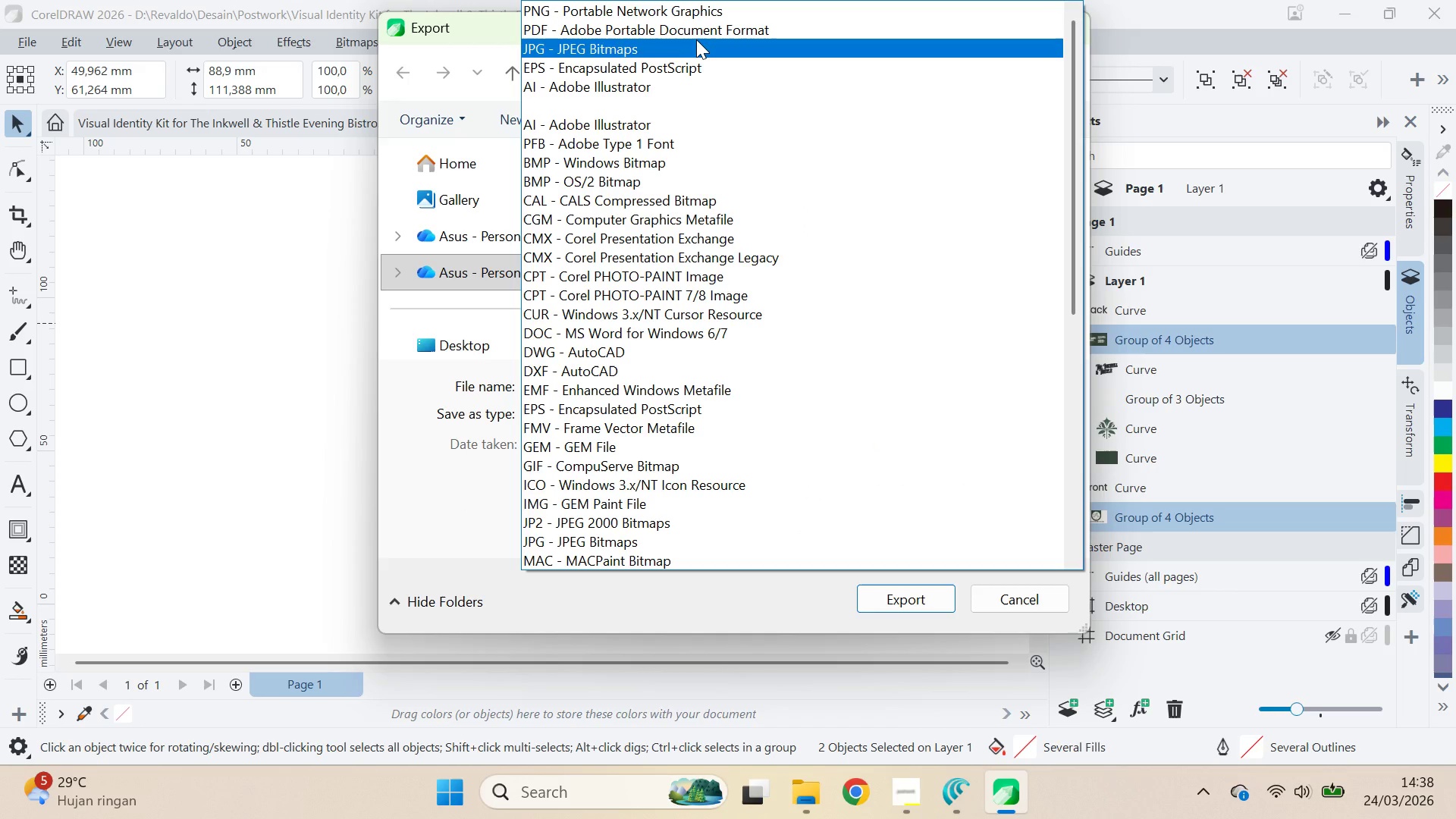 
left_click([701, 33])
 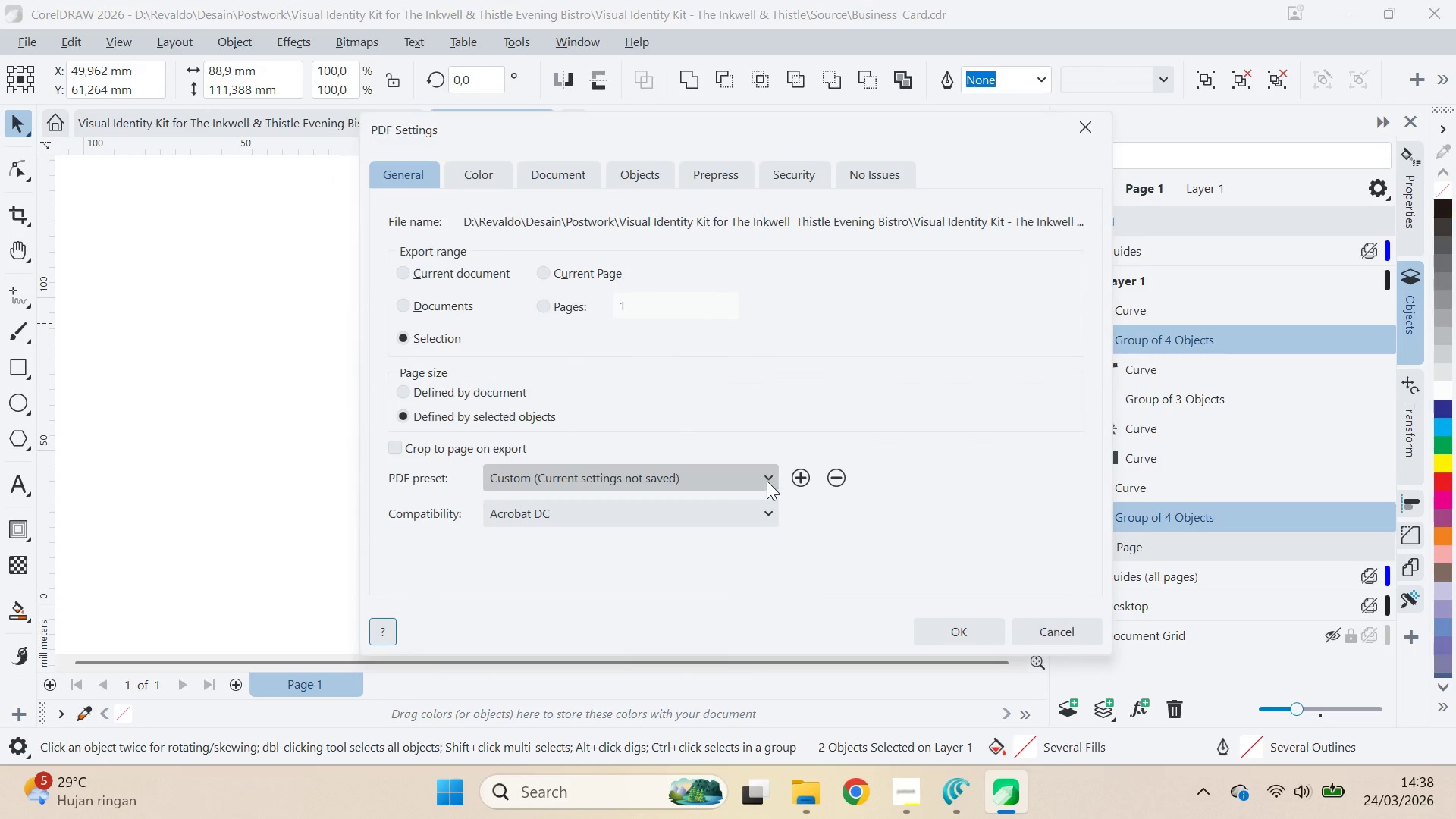 
left_click([985, 635])
 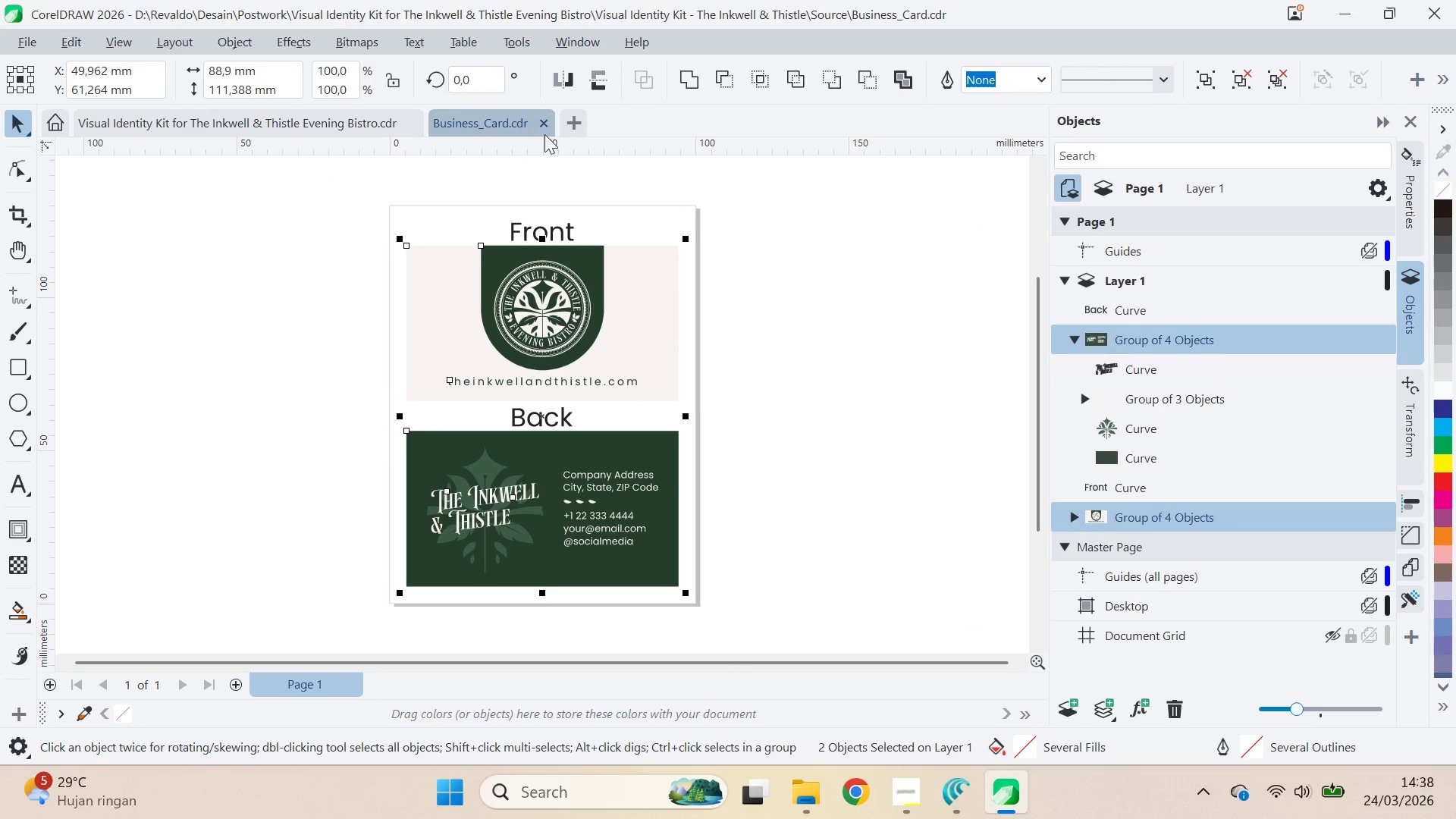 
key(Alt+AltLeft)
 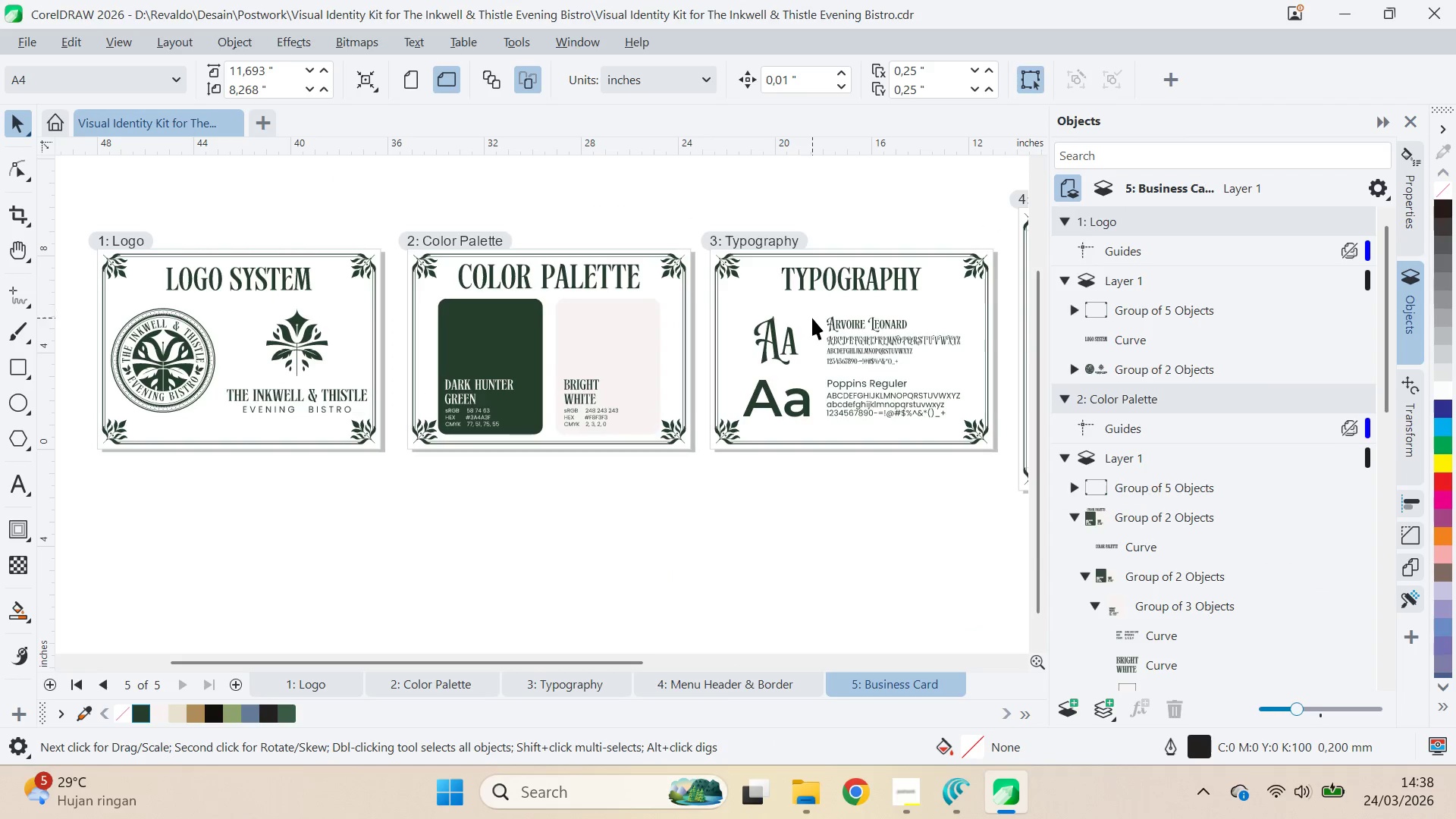 
key(Alt+Tab)
 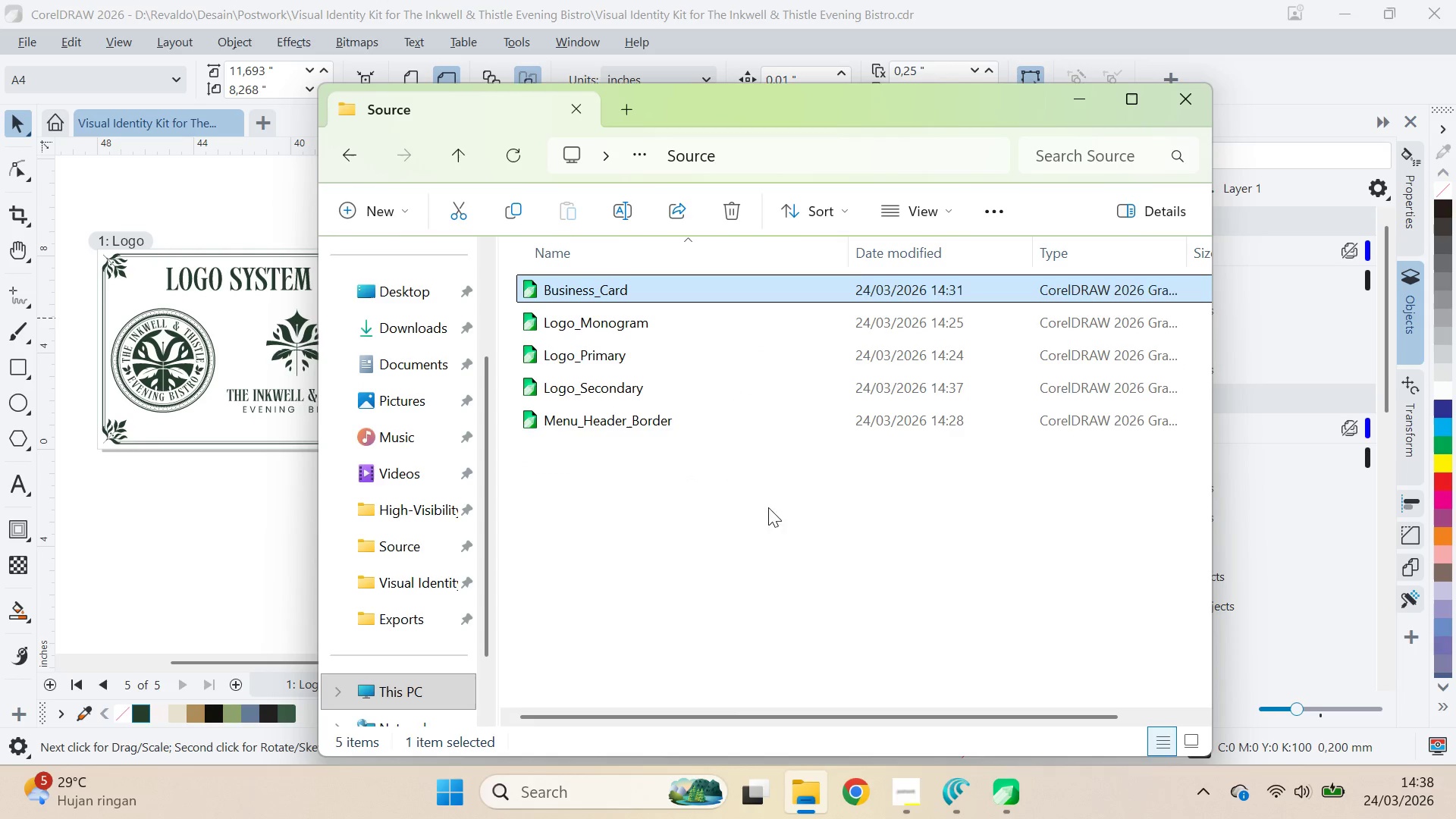 
left_click_drag(start_coordinate=[751, 570], to_coordinate=[750, 566])
 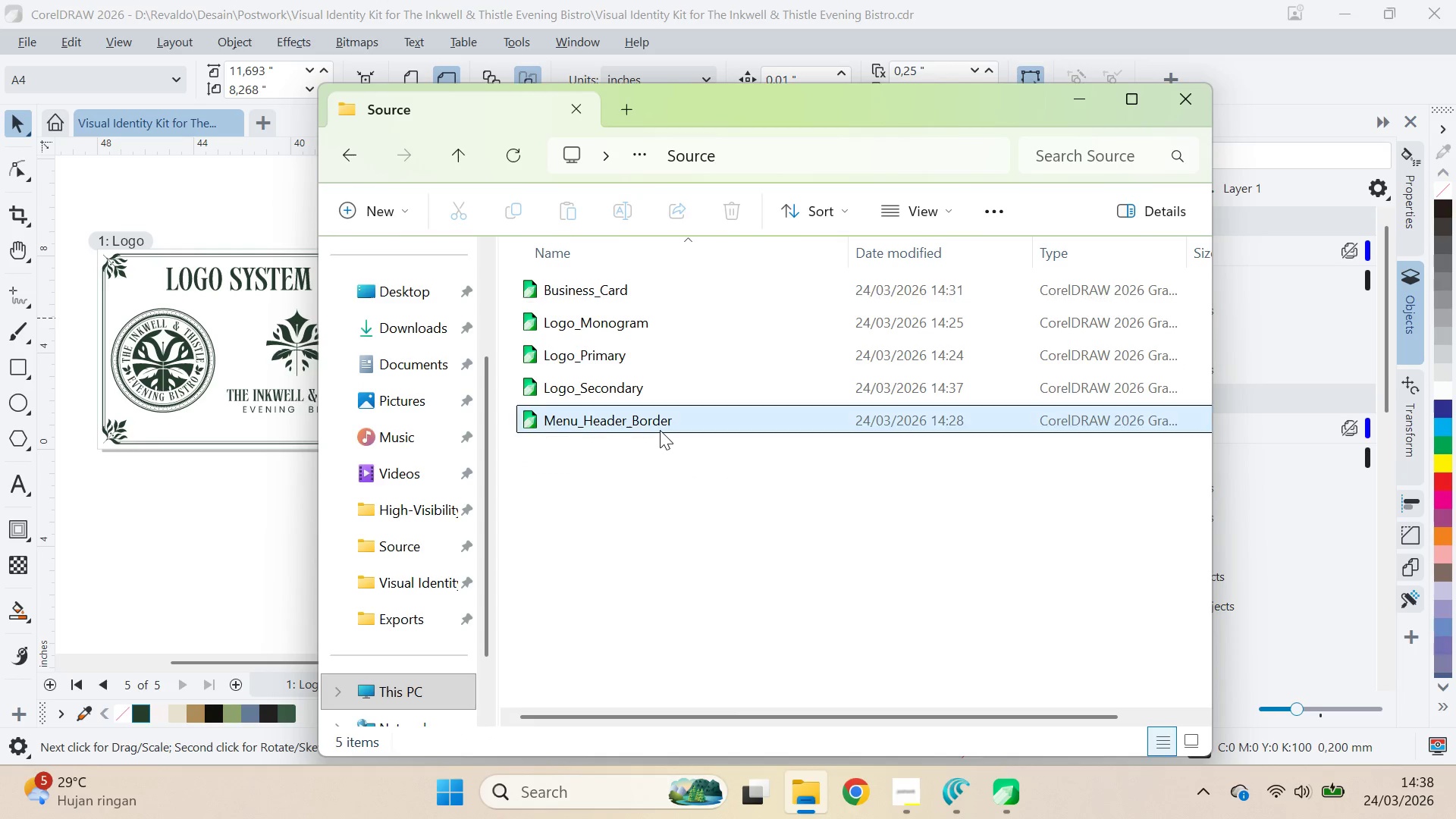 
double_click([660, 430])
 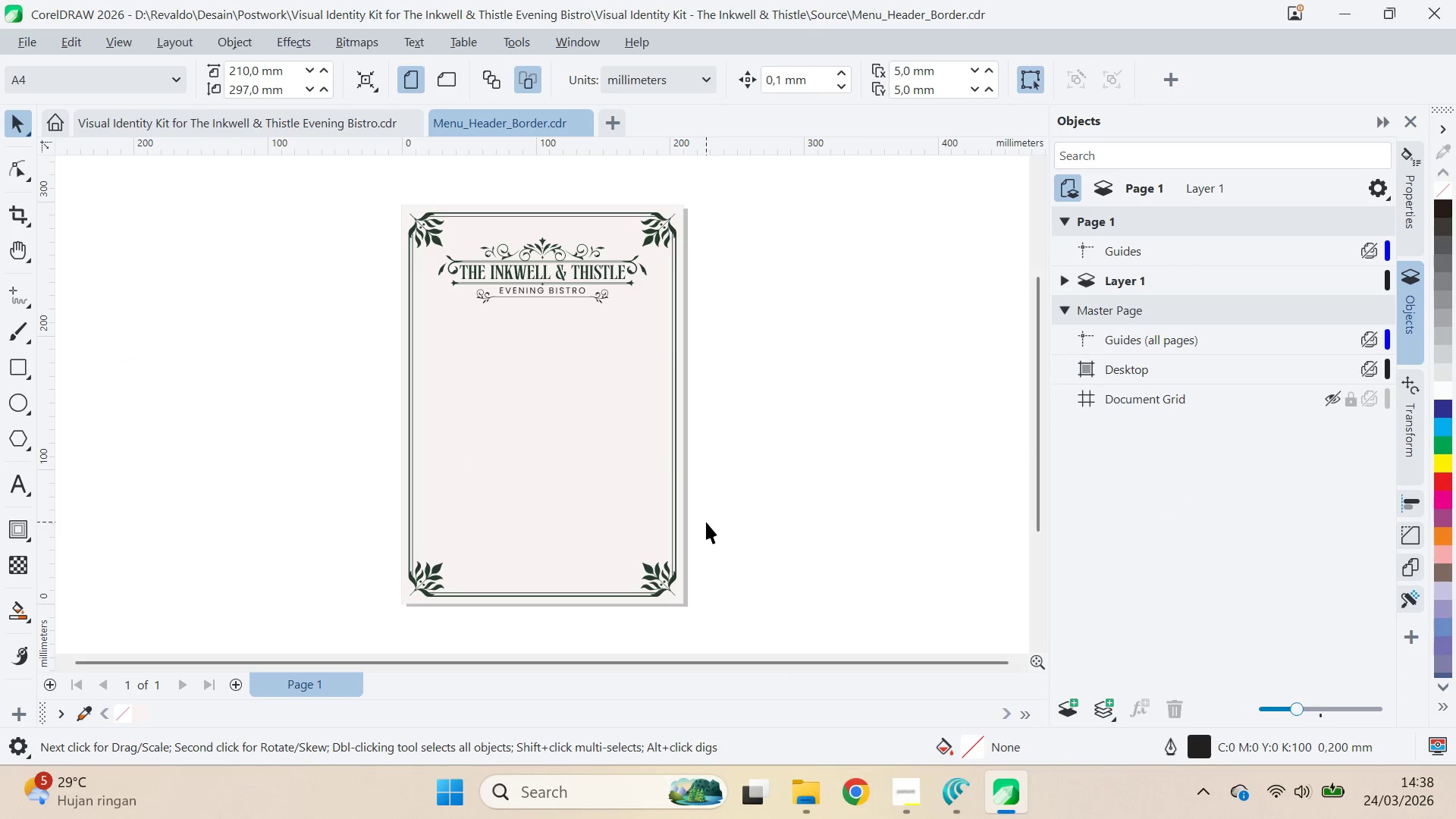 
key(Control+E)
 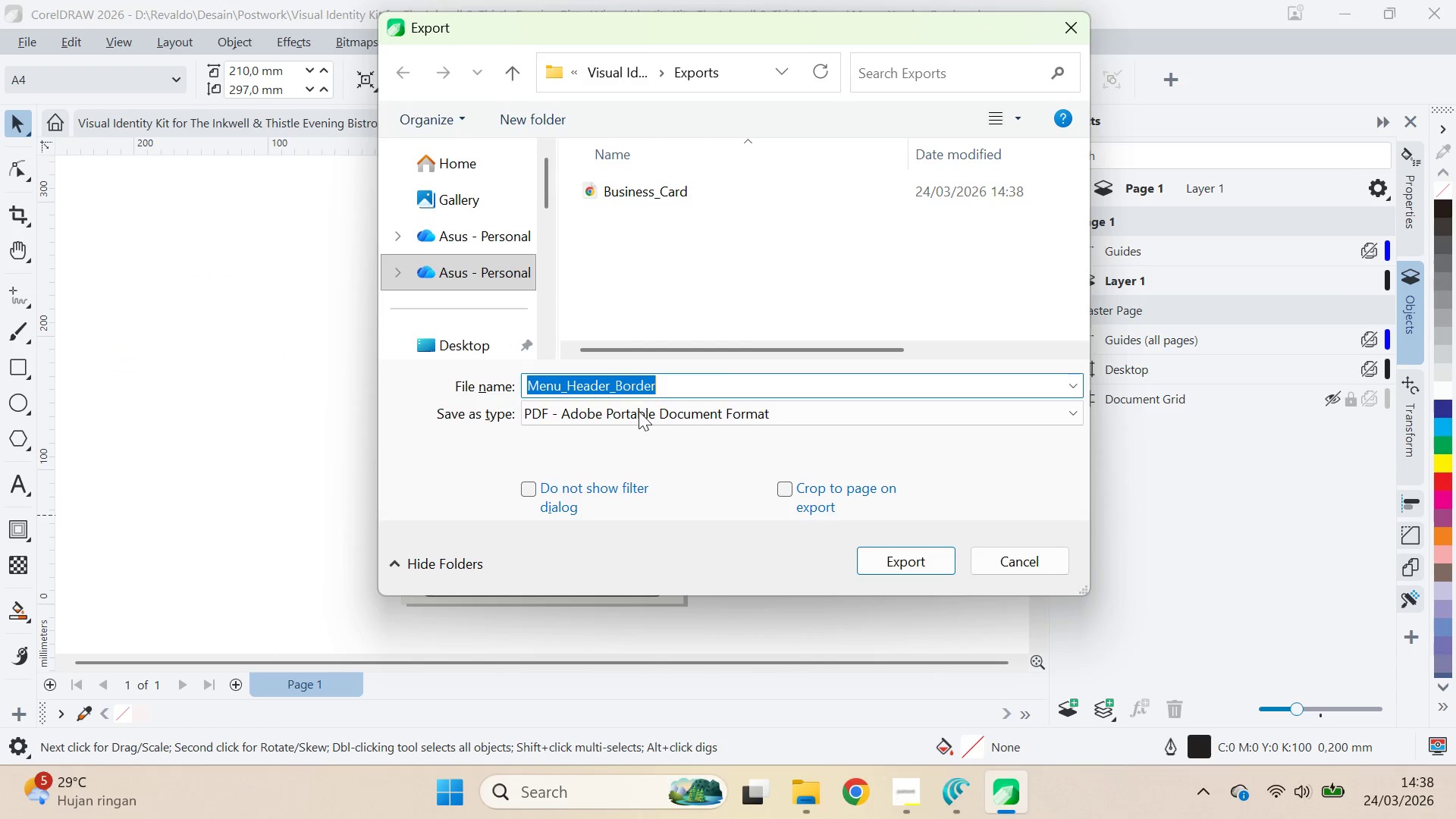 
left_click([639, 411])
 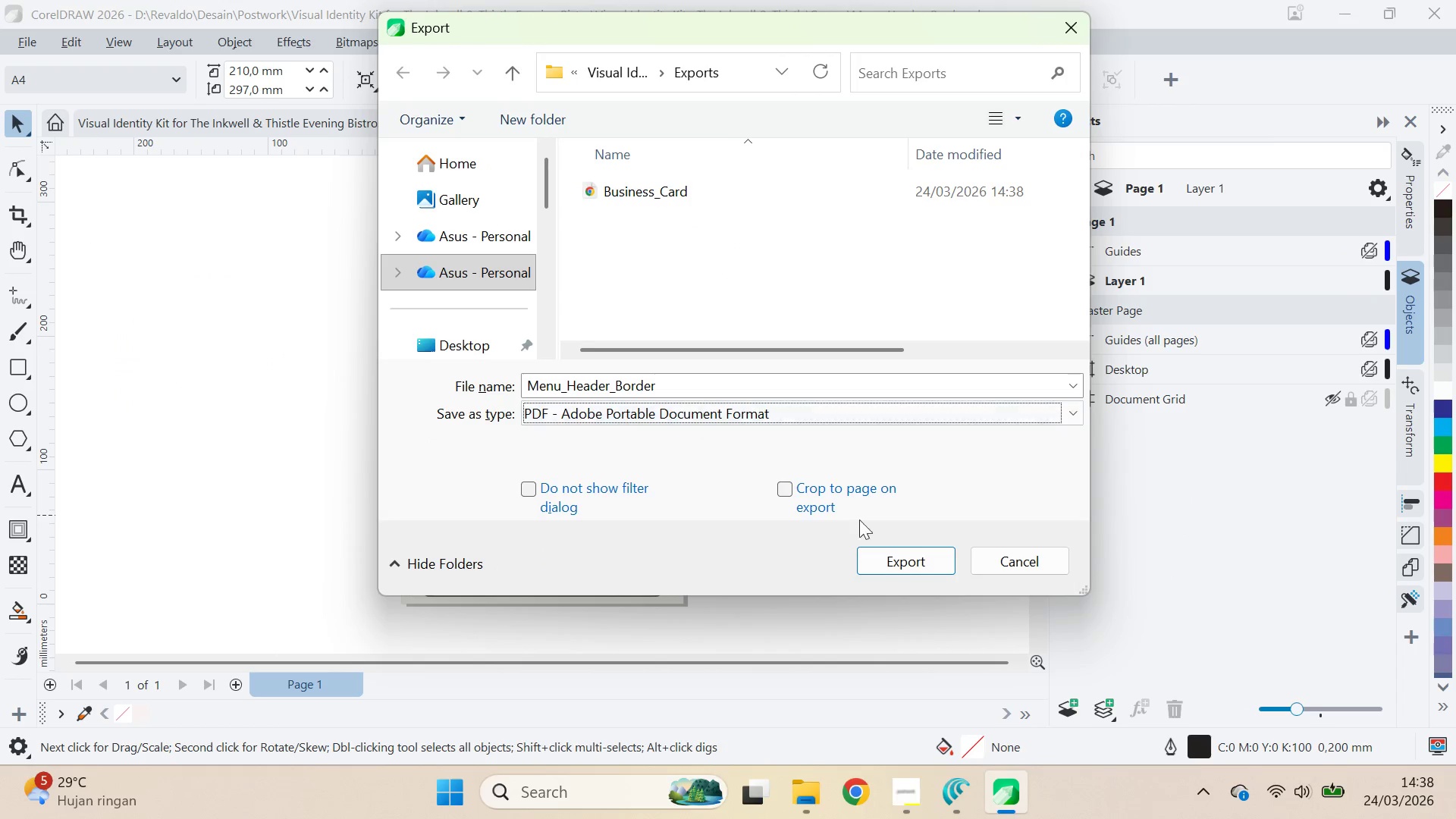 
left_click([902, 555])
 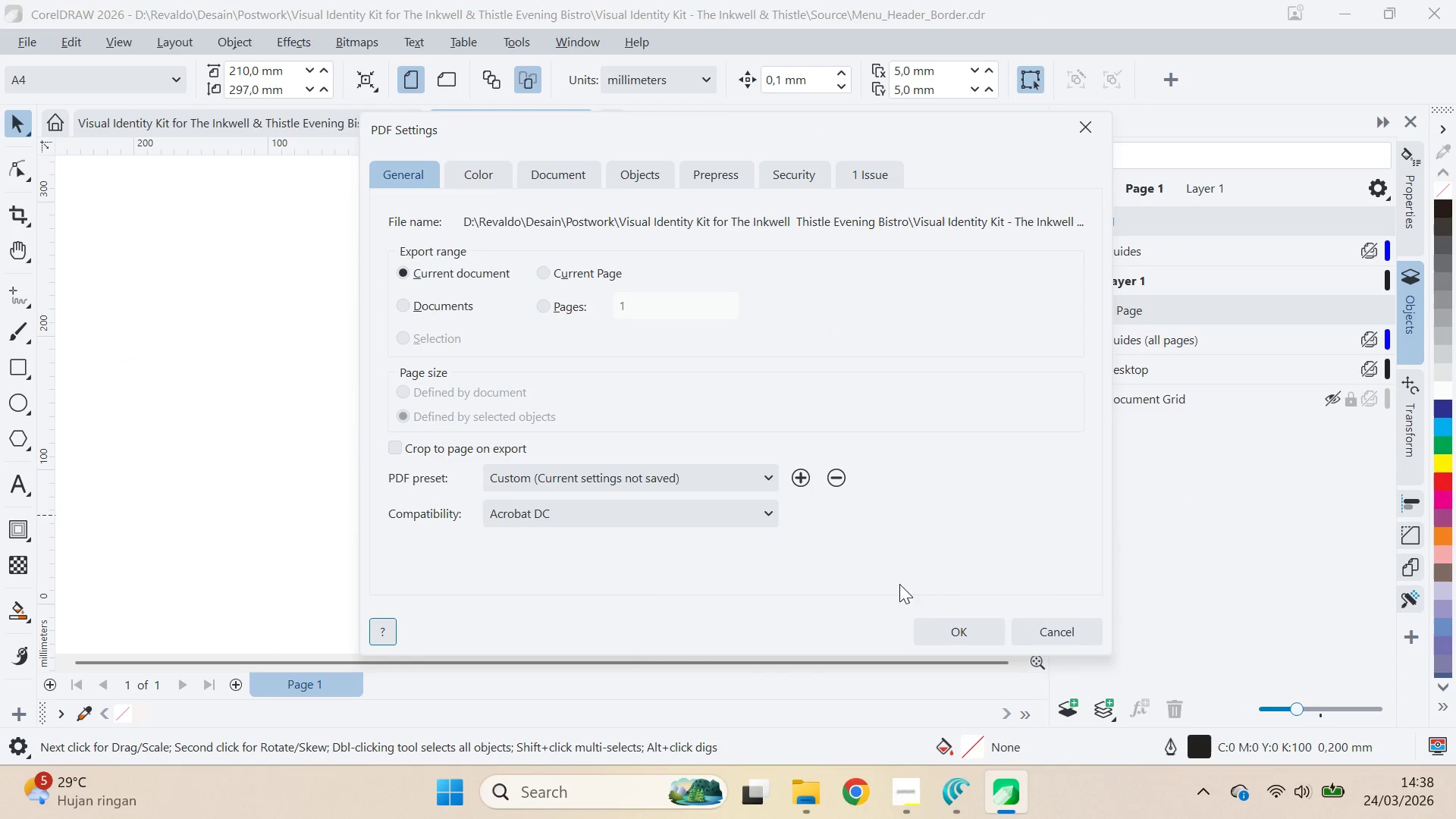 
left_click([947, 633])
 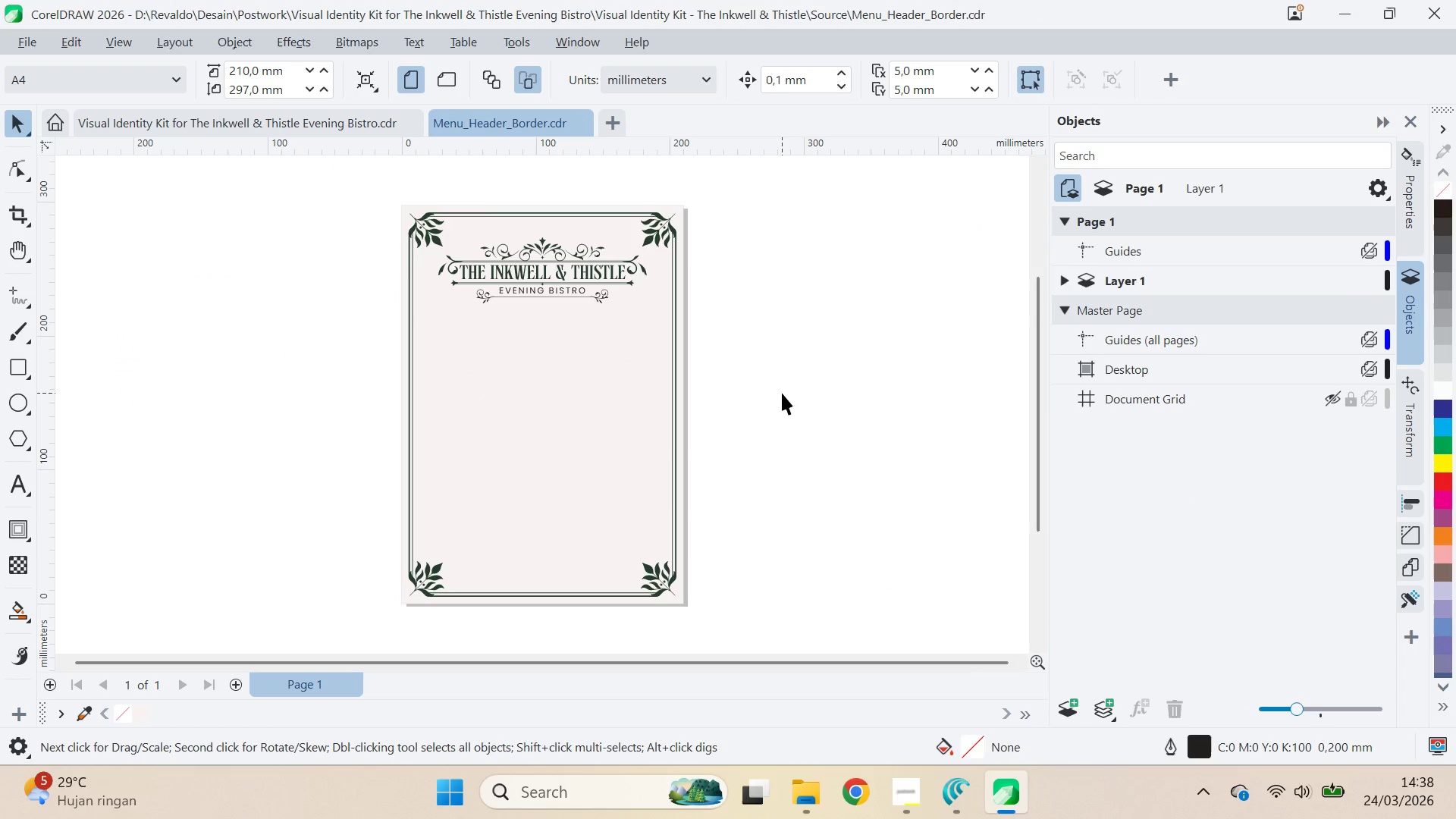 
left_click([782, 393])
 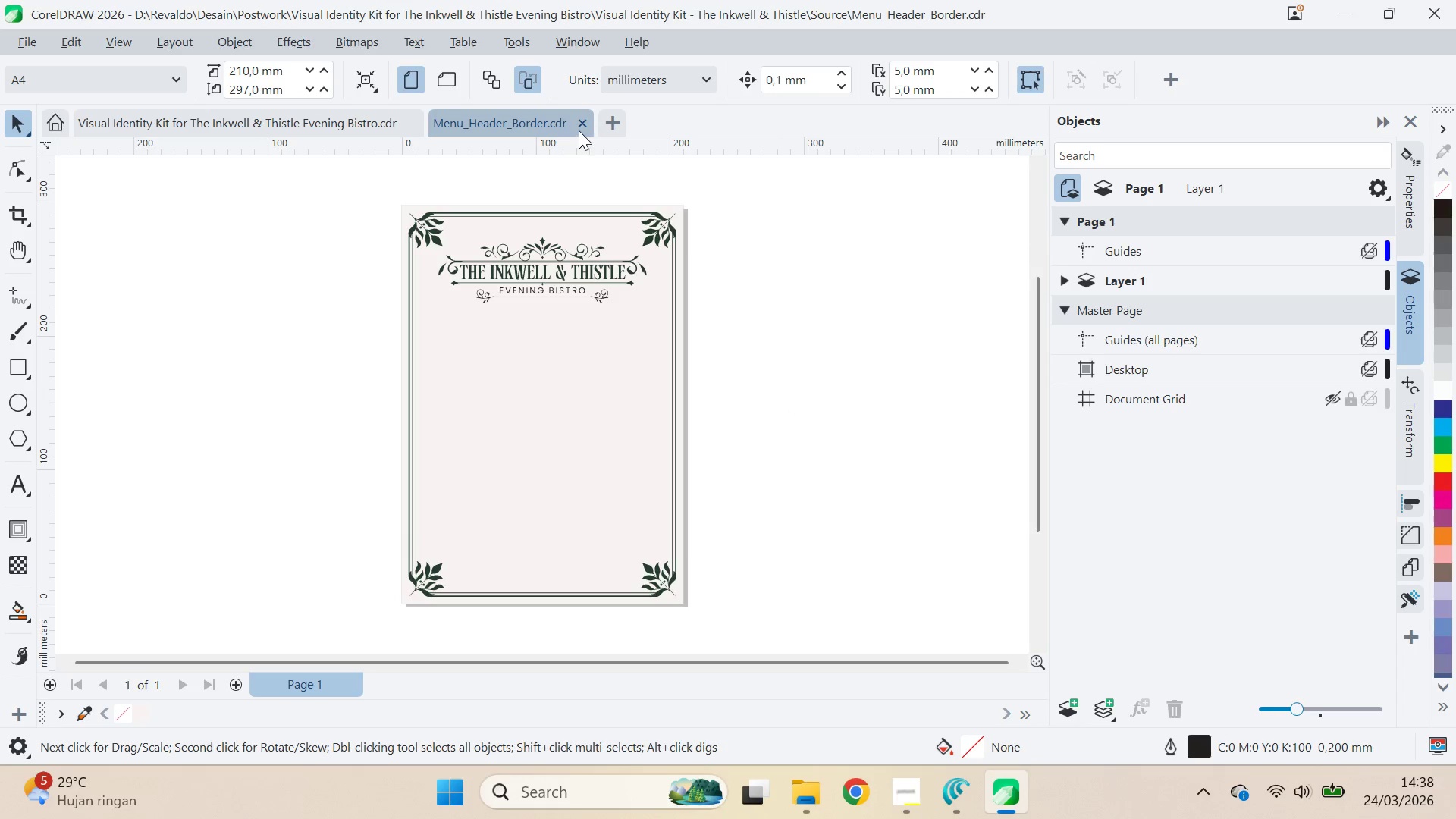 
left_click([581, 127])
 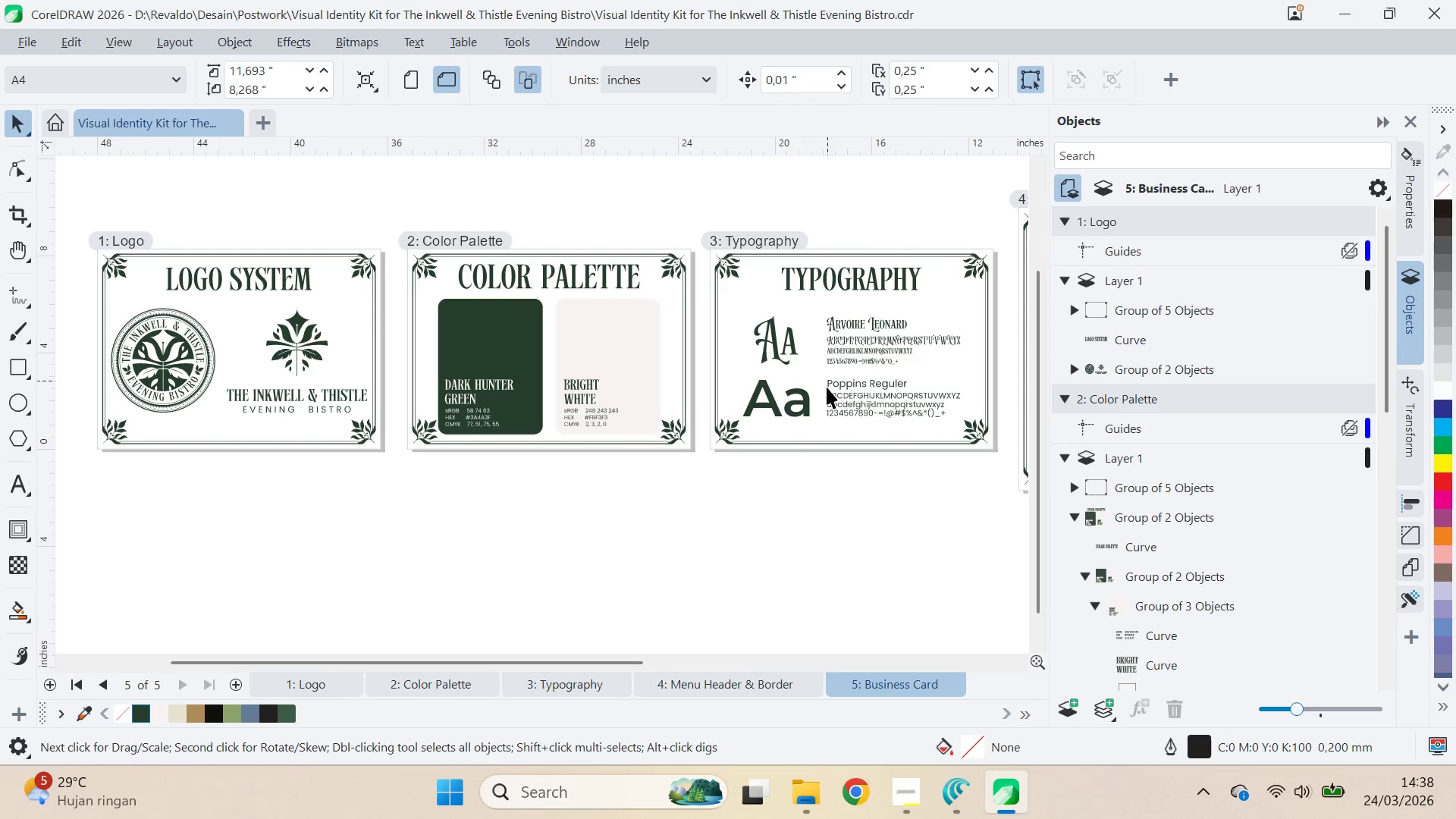 
left_click([792, 507])
 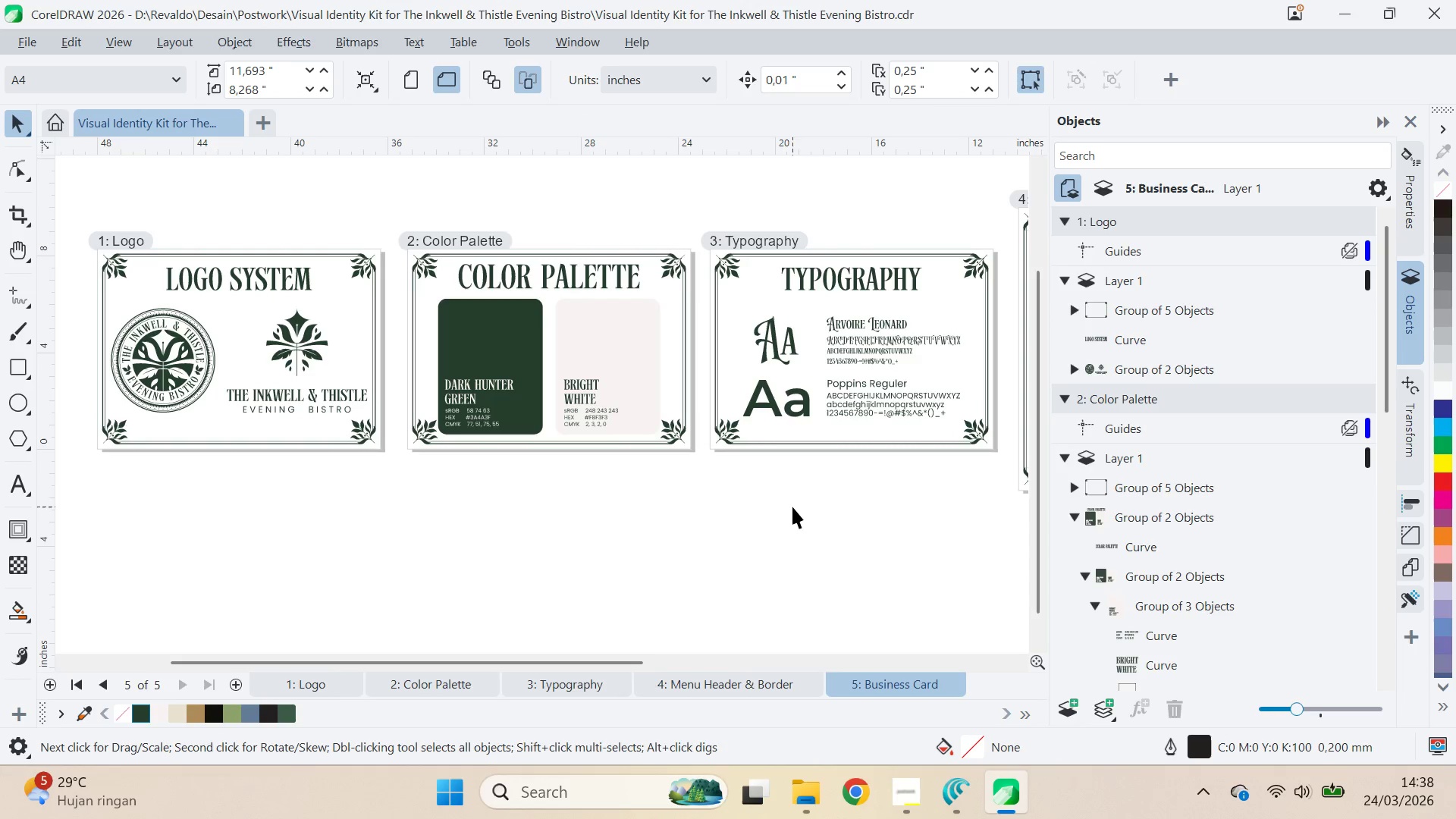 
key(Control+ControlLeft)
 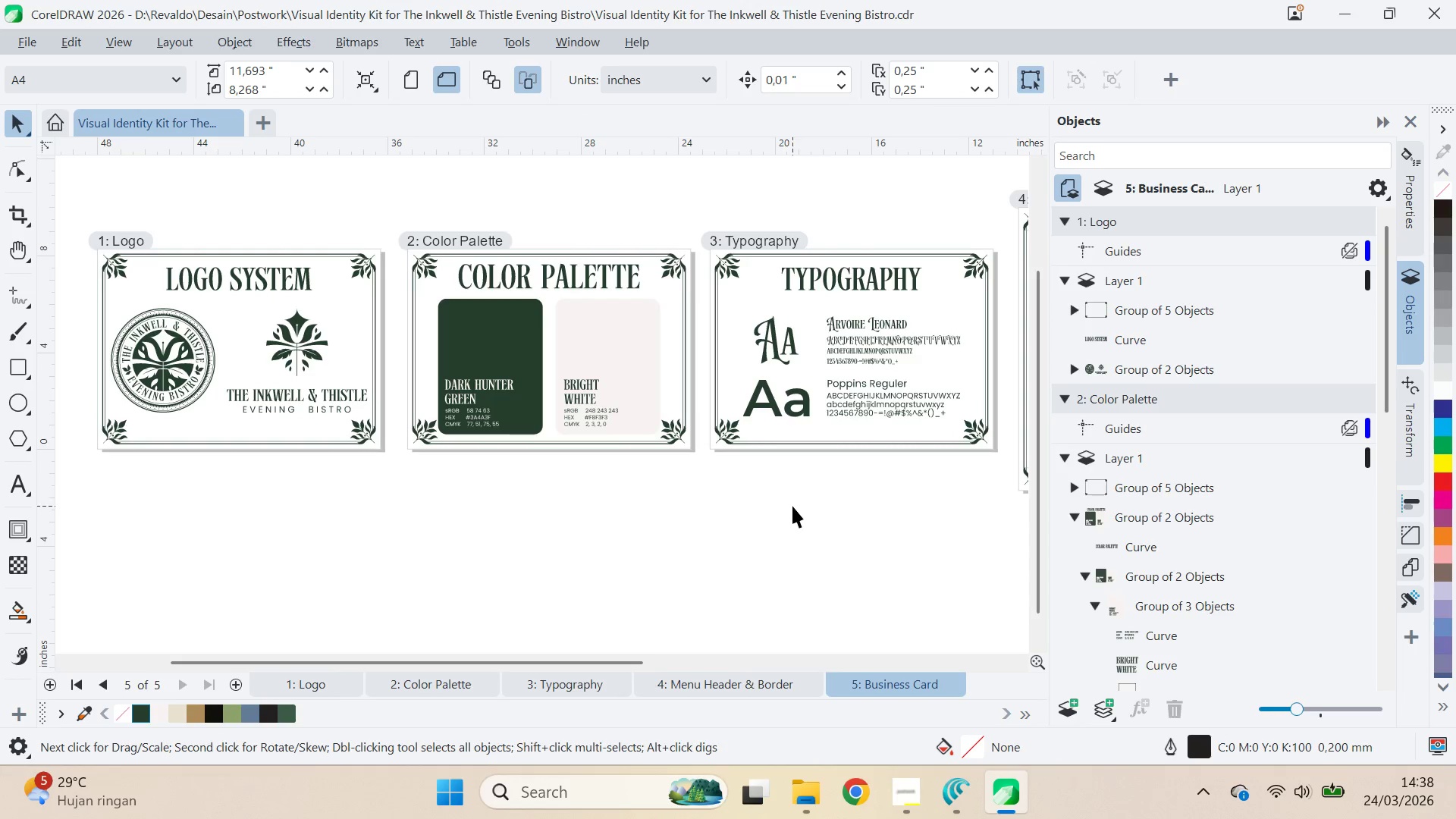 
key(Control+S)
 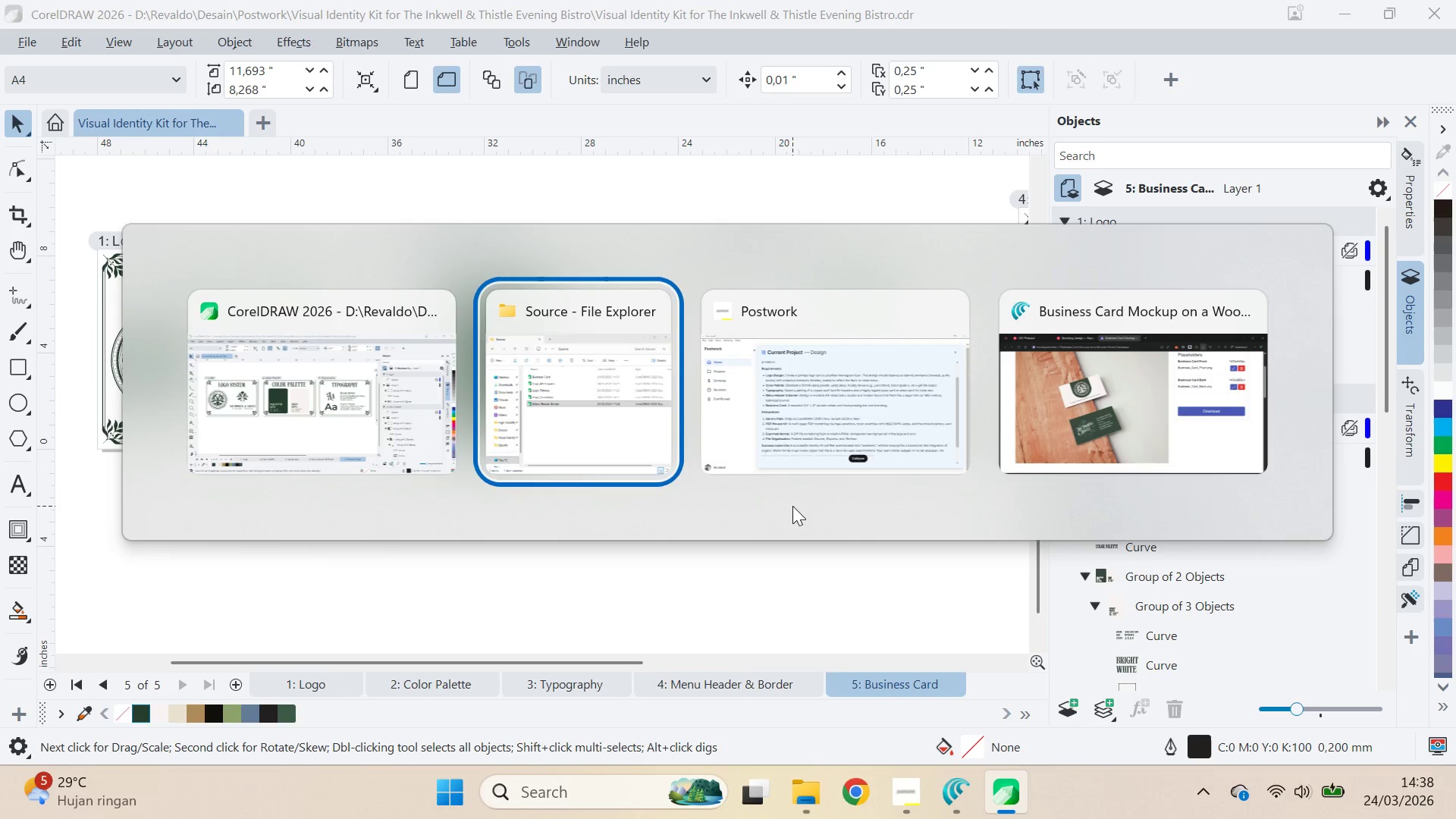 
key(Alt+Tab)
 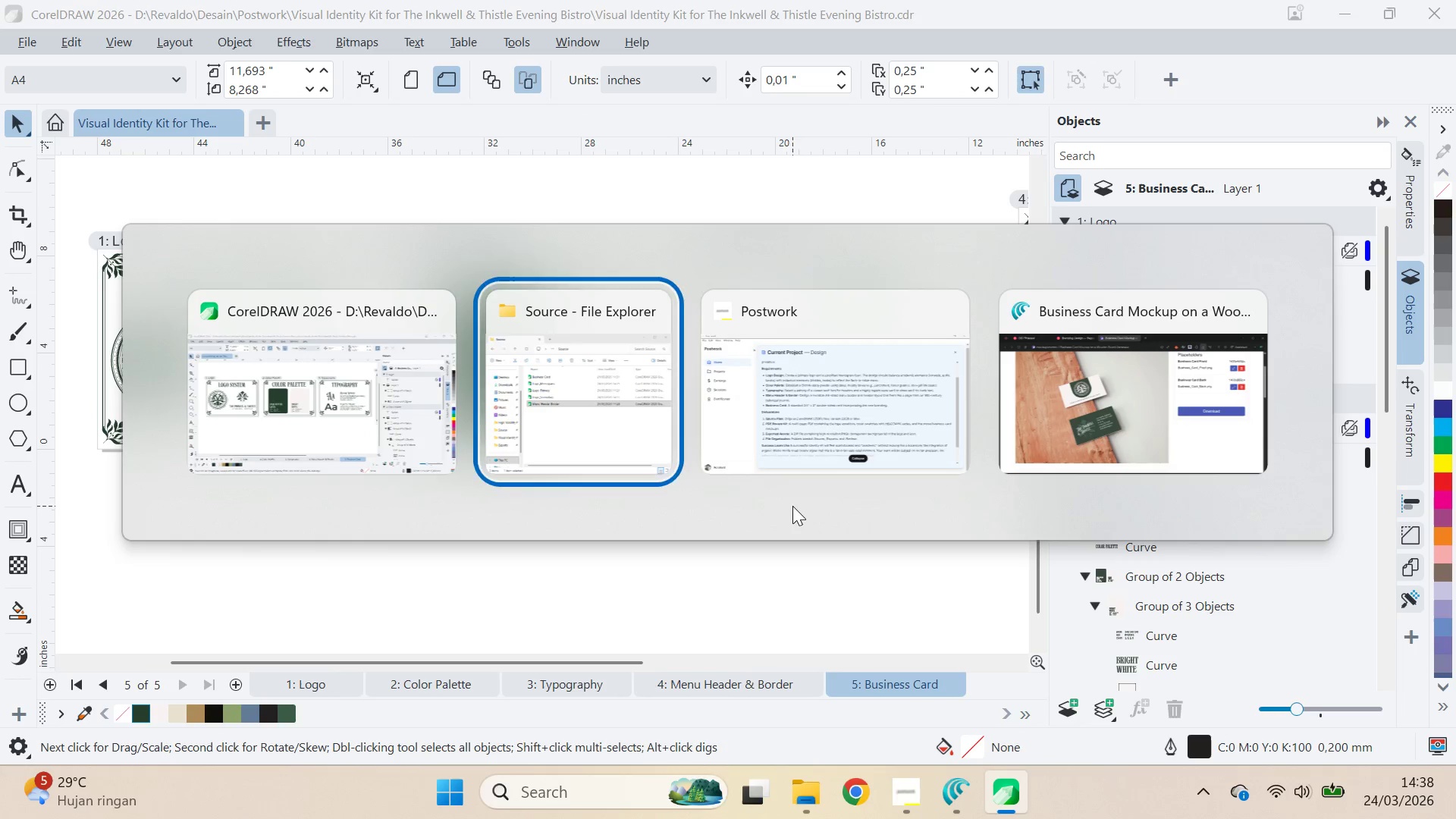 
key(Alt+Tab)
 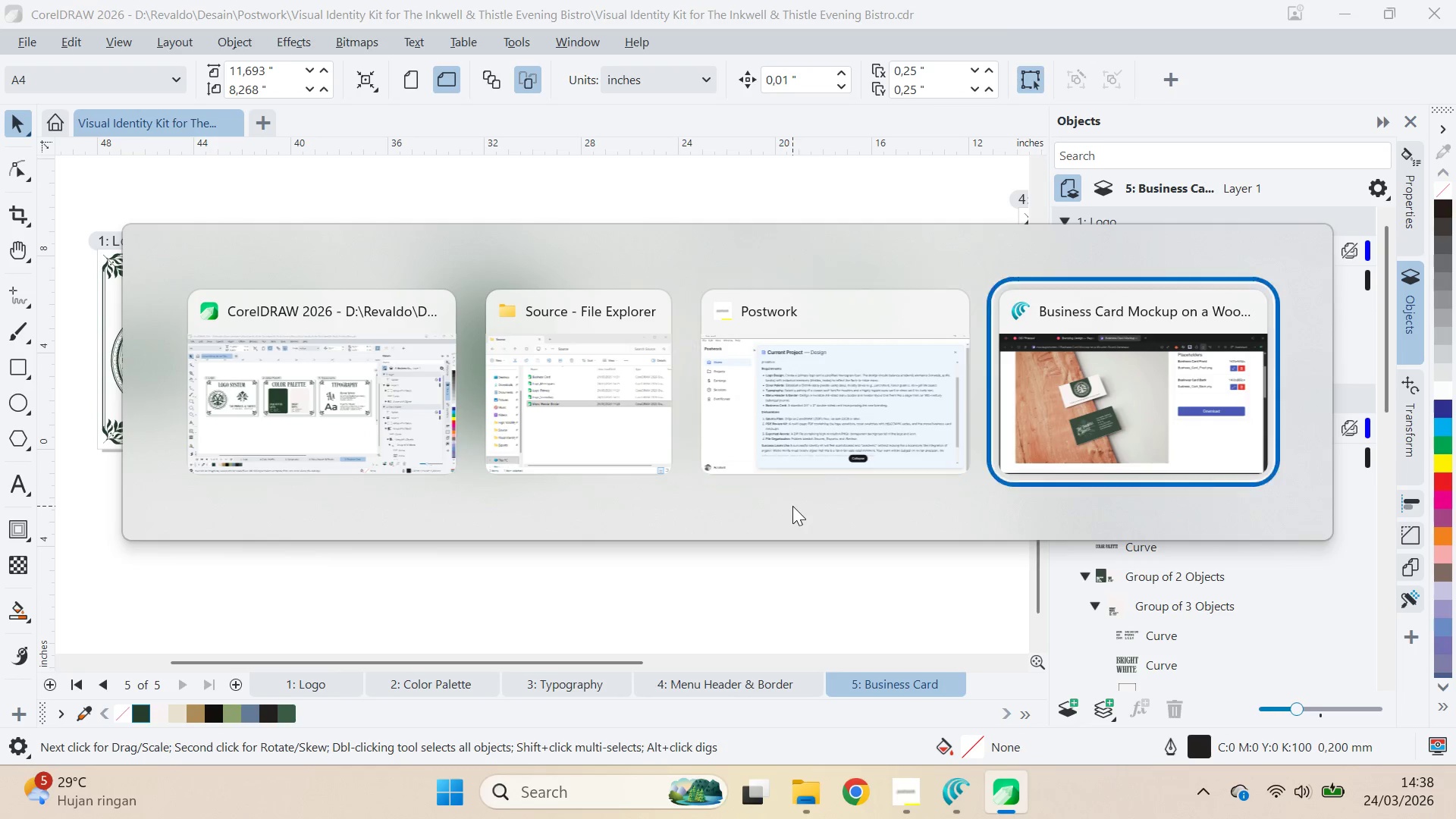 
key(Alt+Tab)
 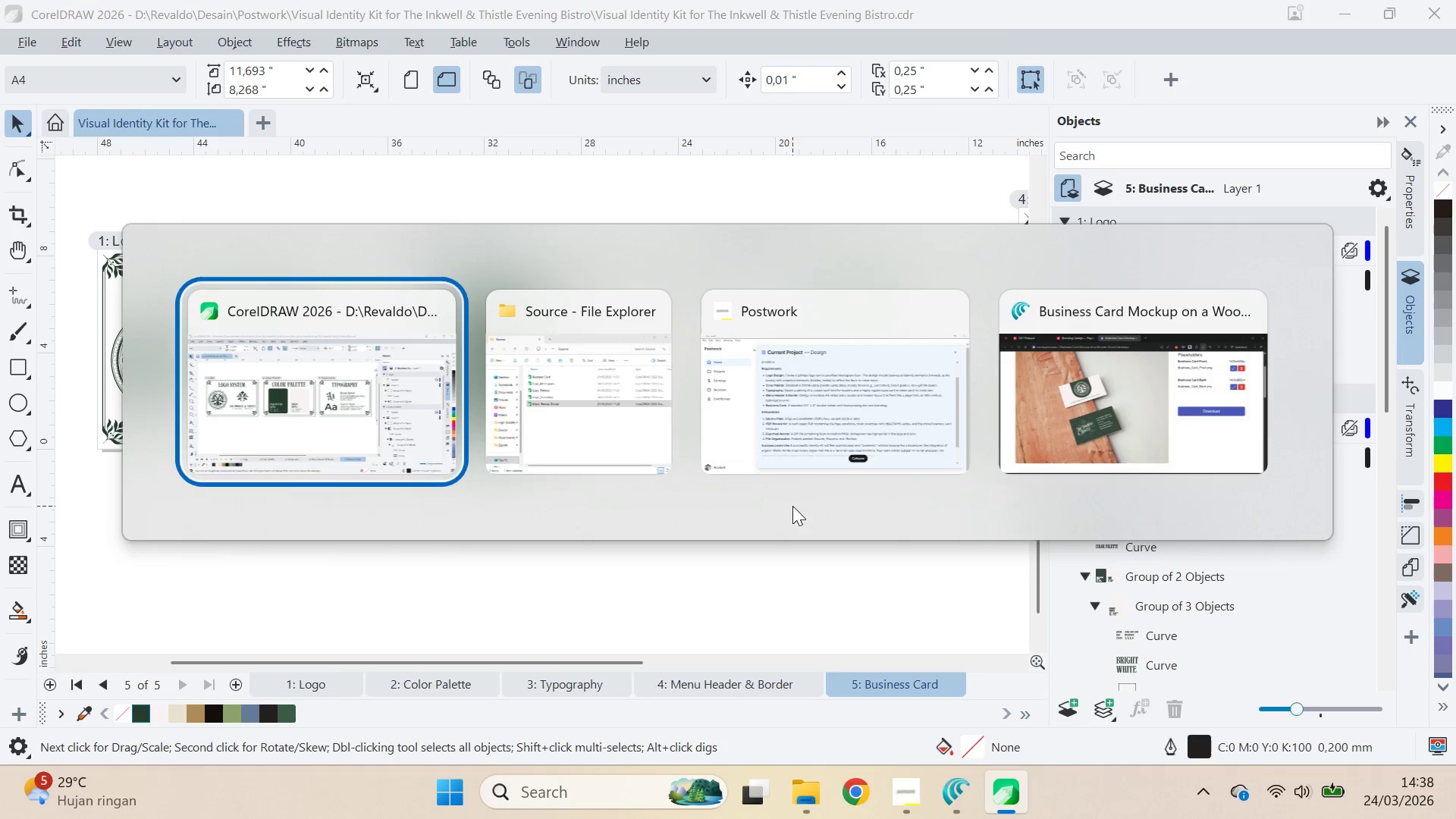 
key(Alt+Tab)
 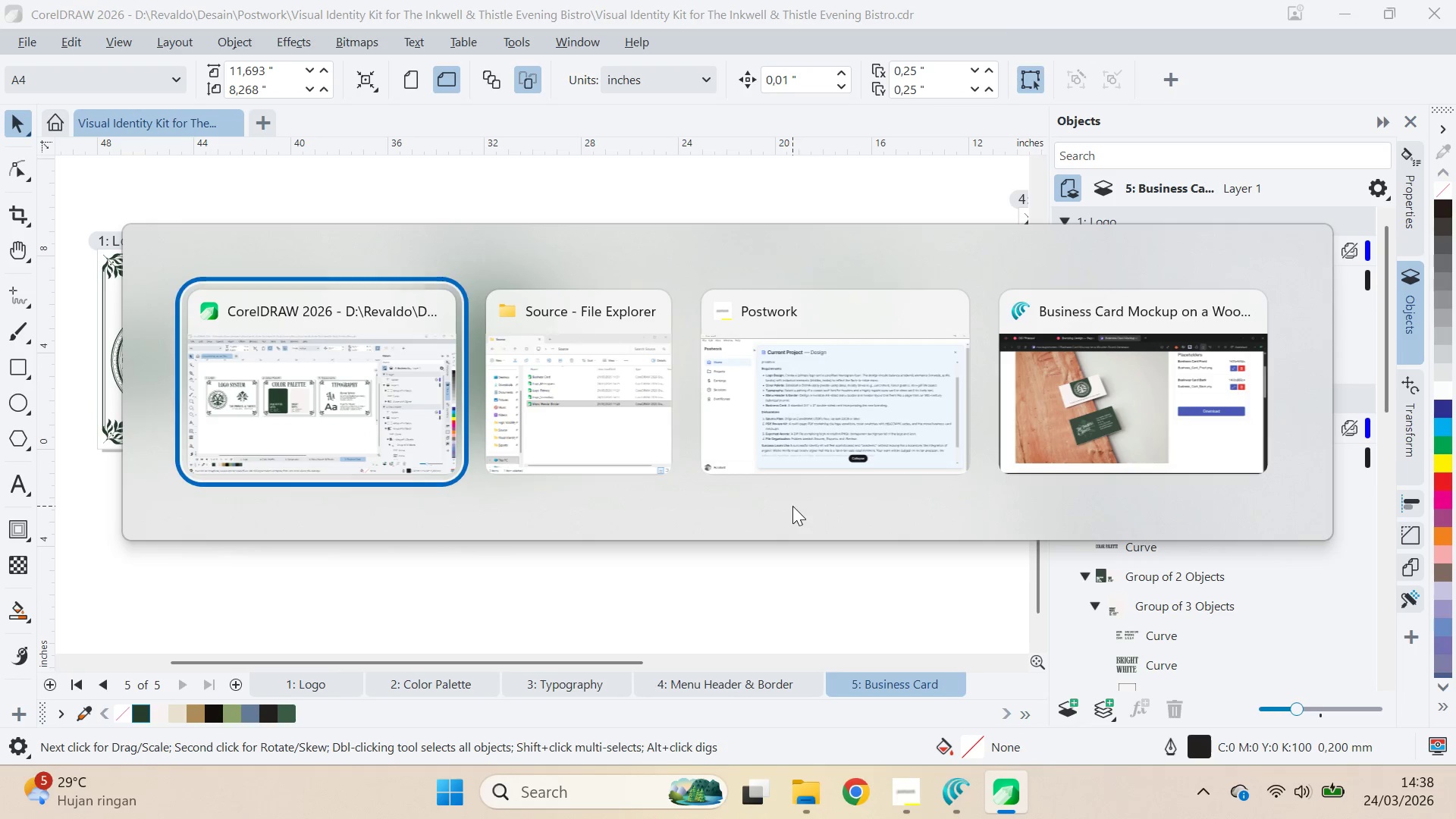 
key(Alt+Tab)
 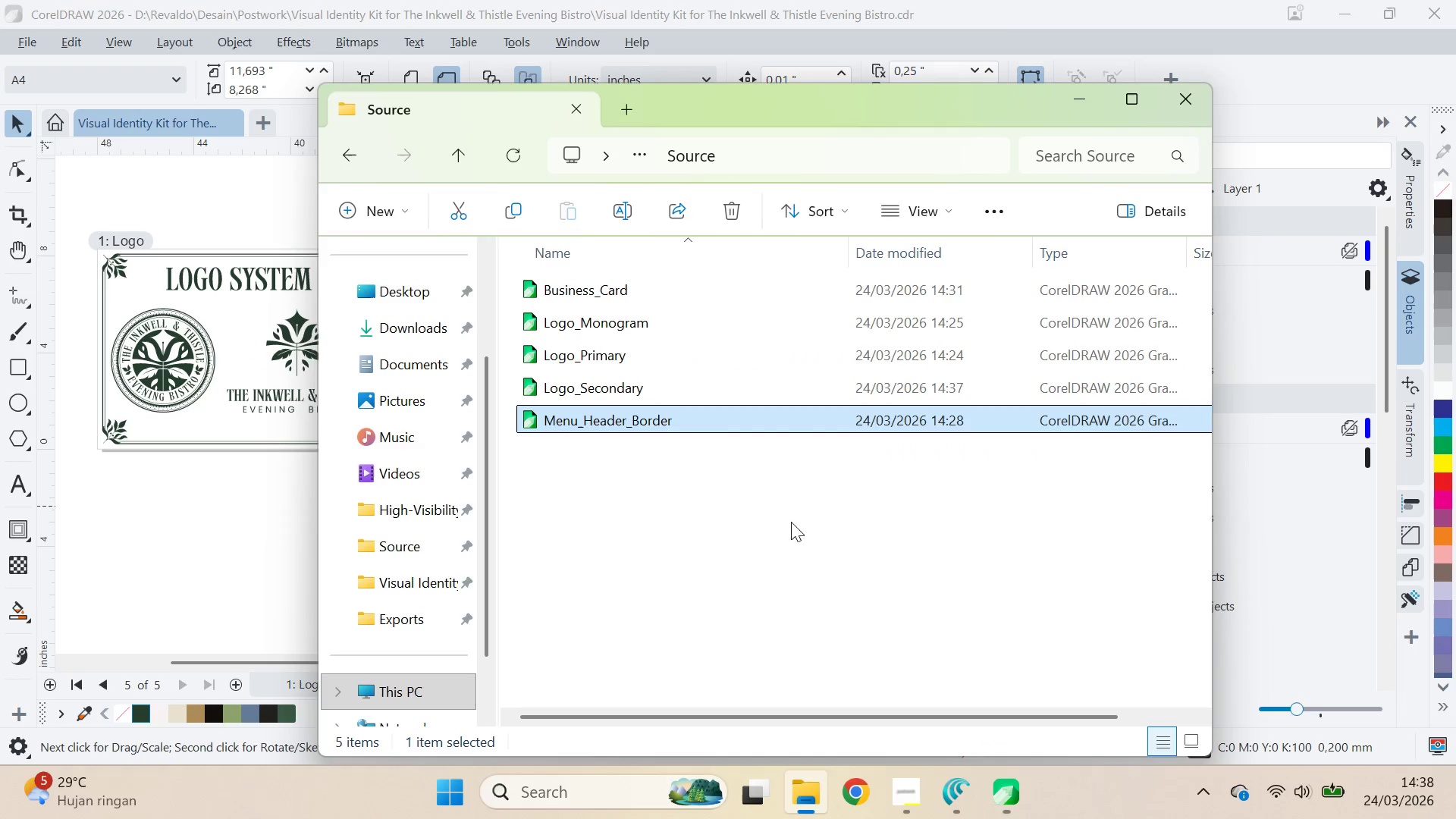 
left_click([792, 532])
 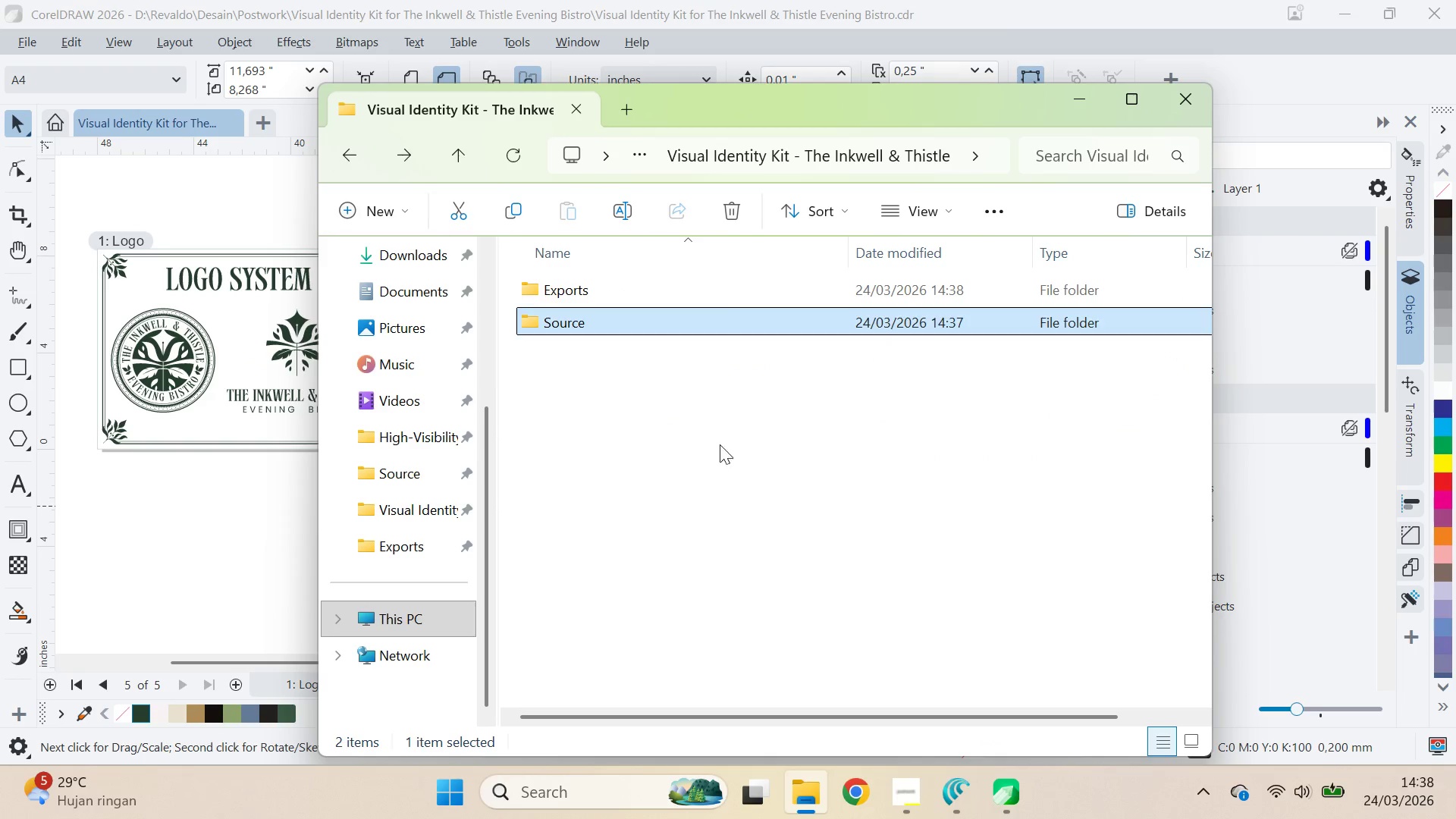 
mouse_move([604, 348])
 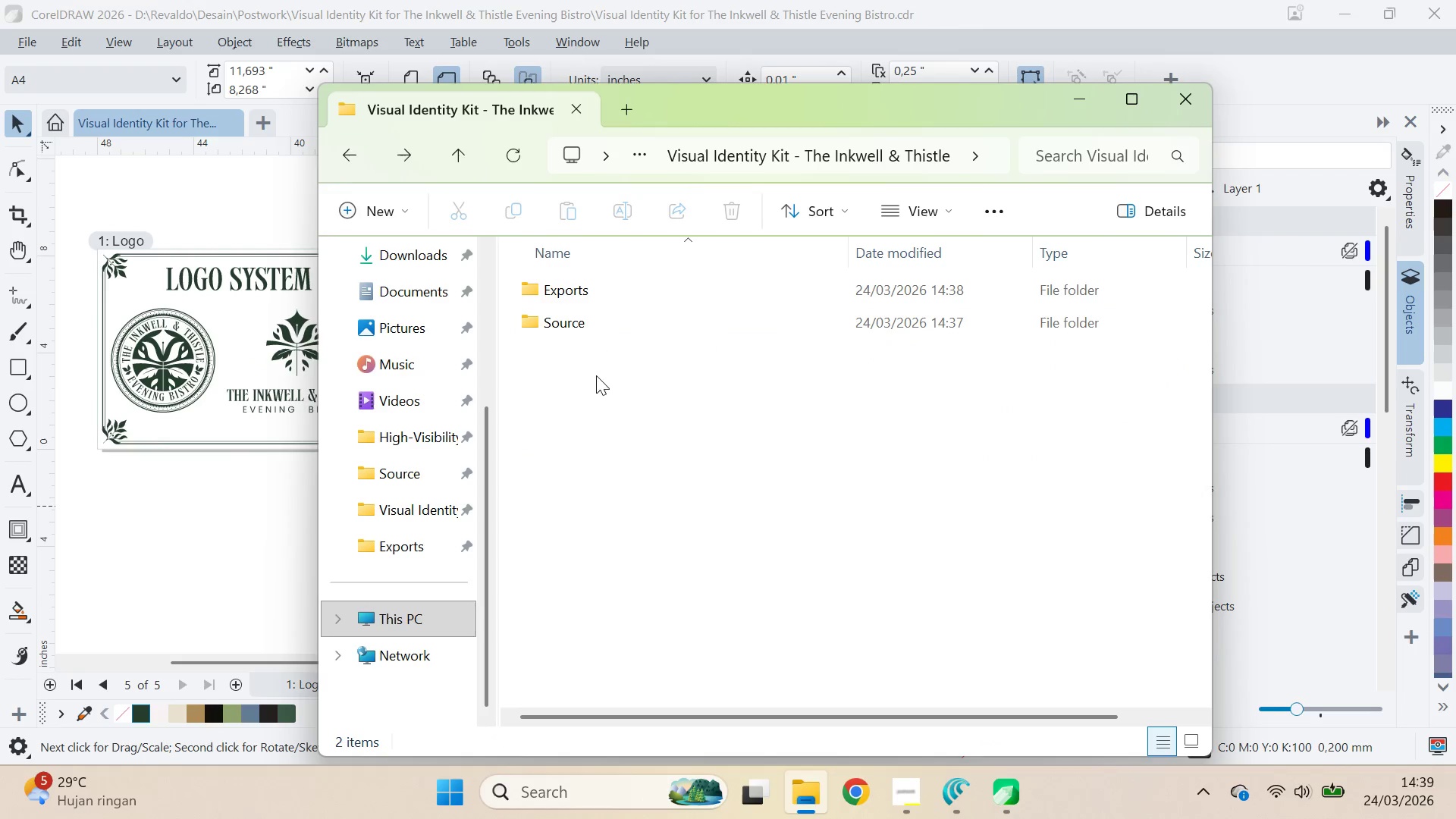 
mouse_move([602, 316])
 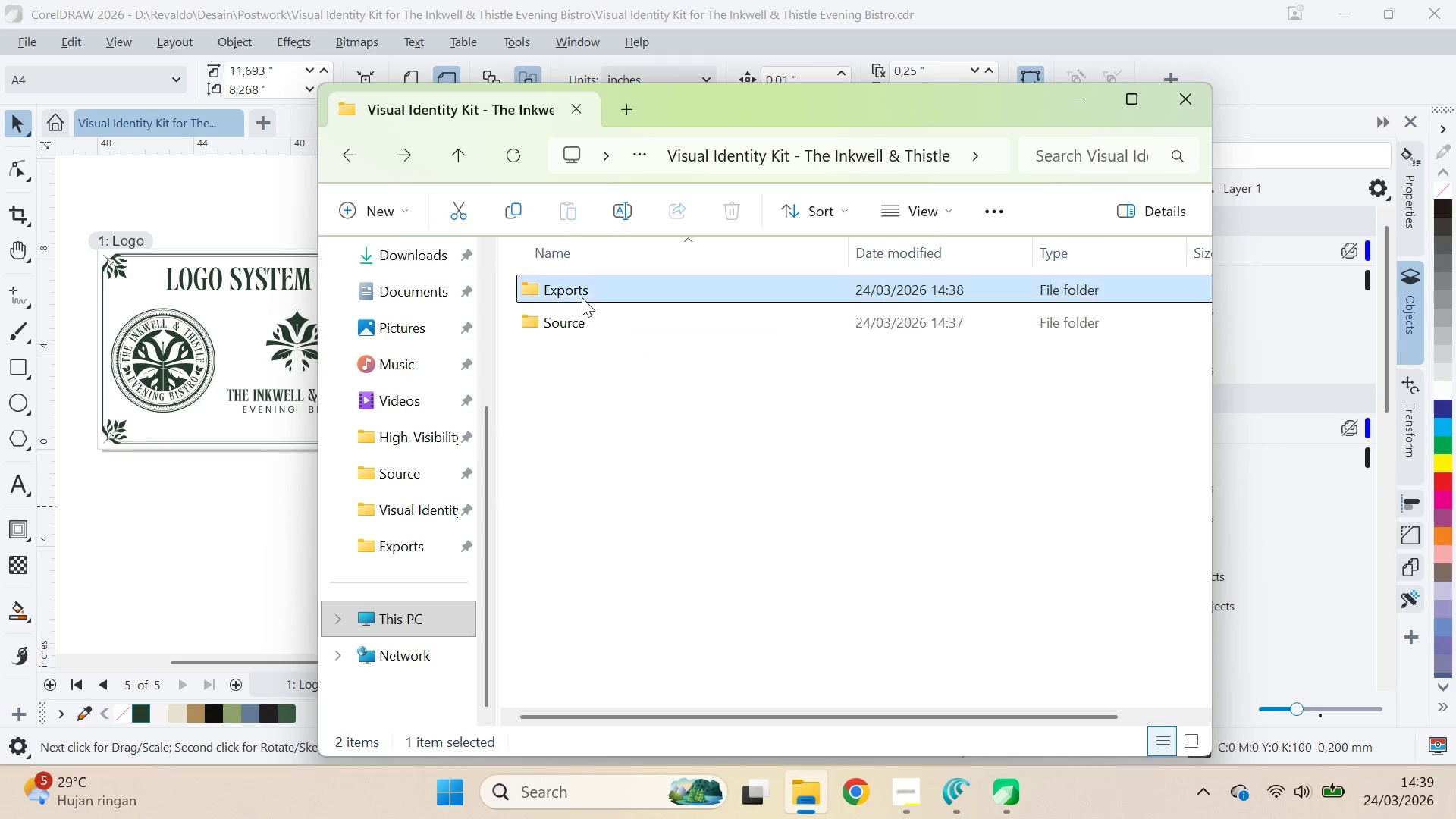 
double_click([582, 297])
 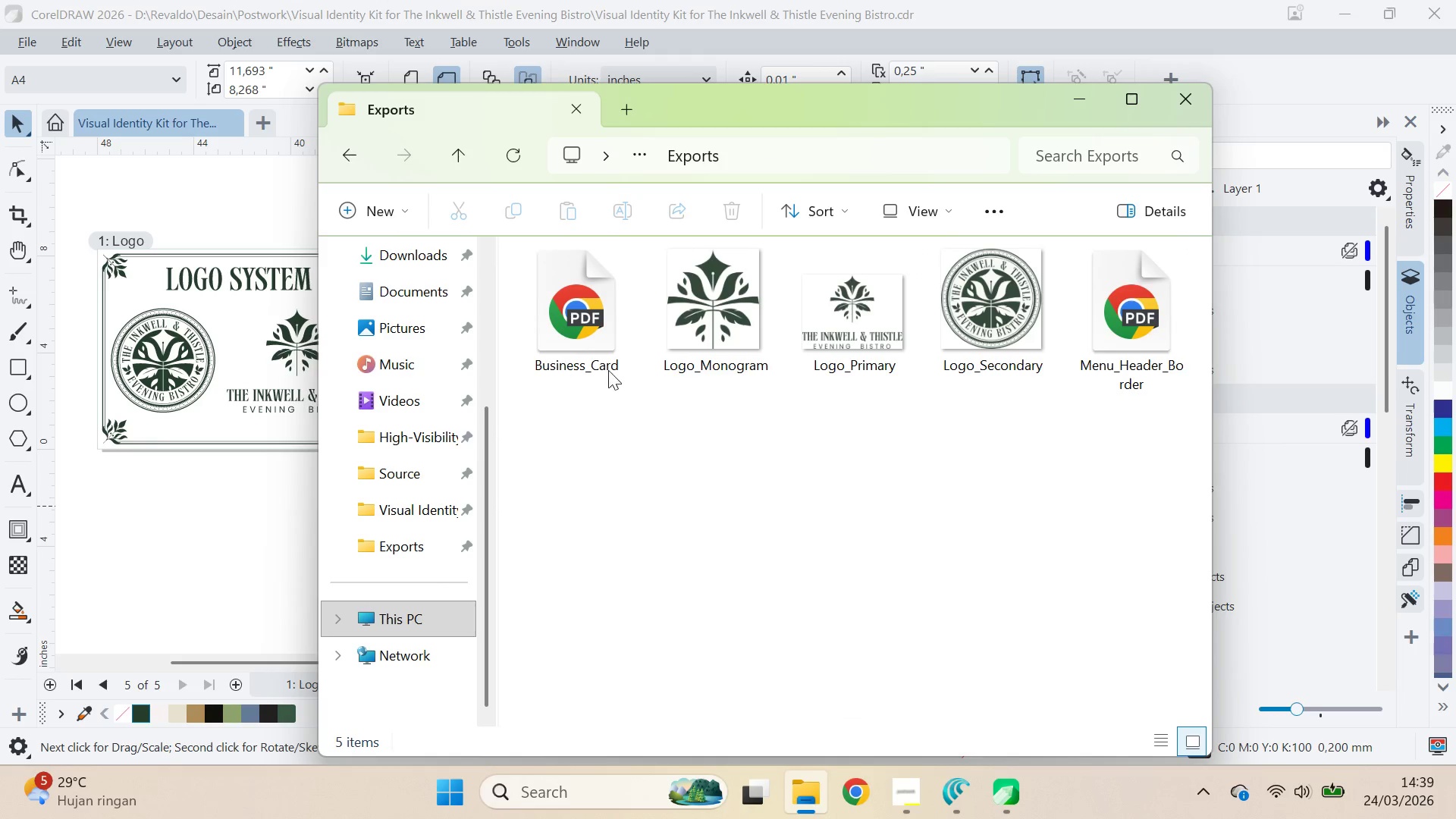 
double_click([606, 342])
 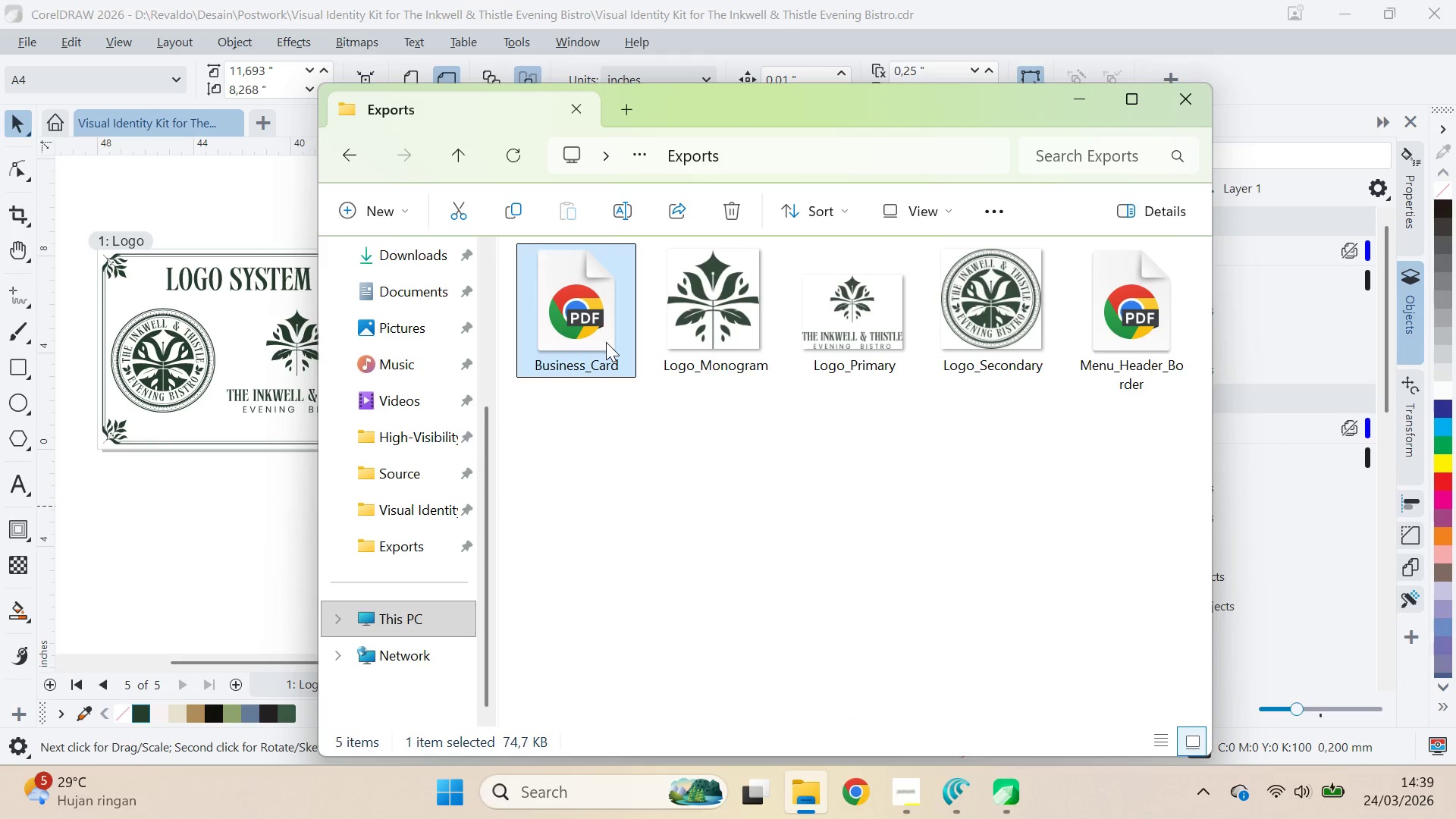 
triple_click([606, 342])
 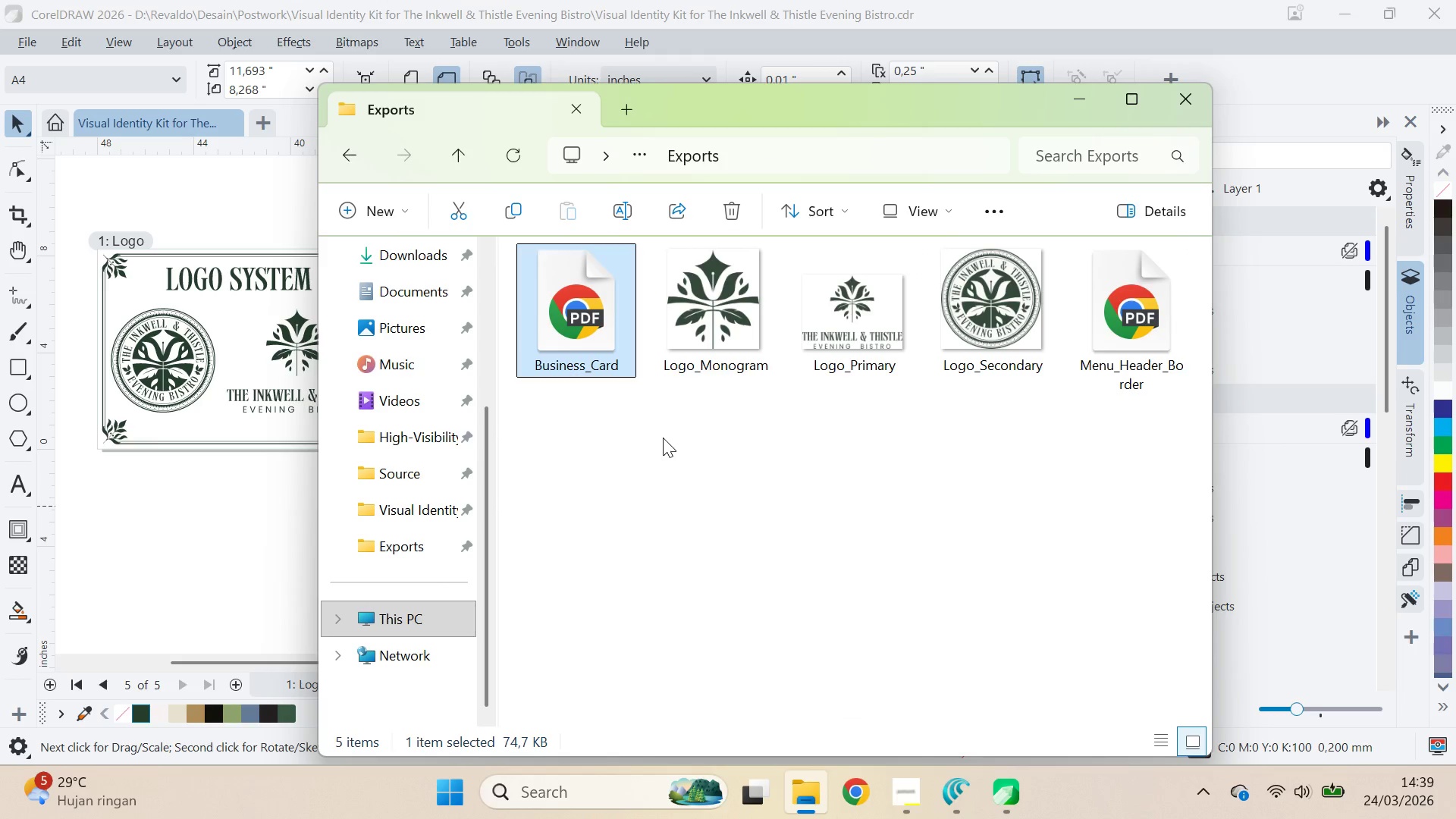 
mouse_move([702, 472])
 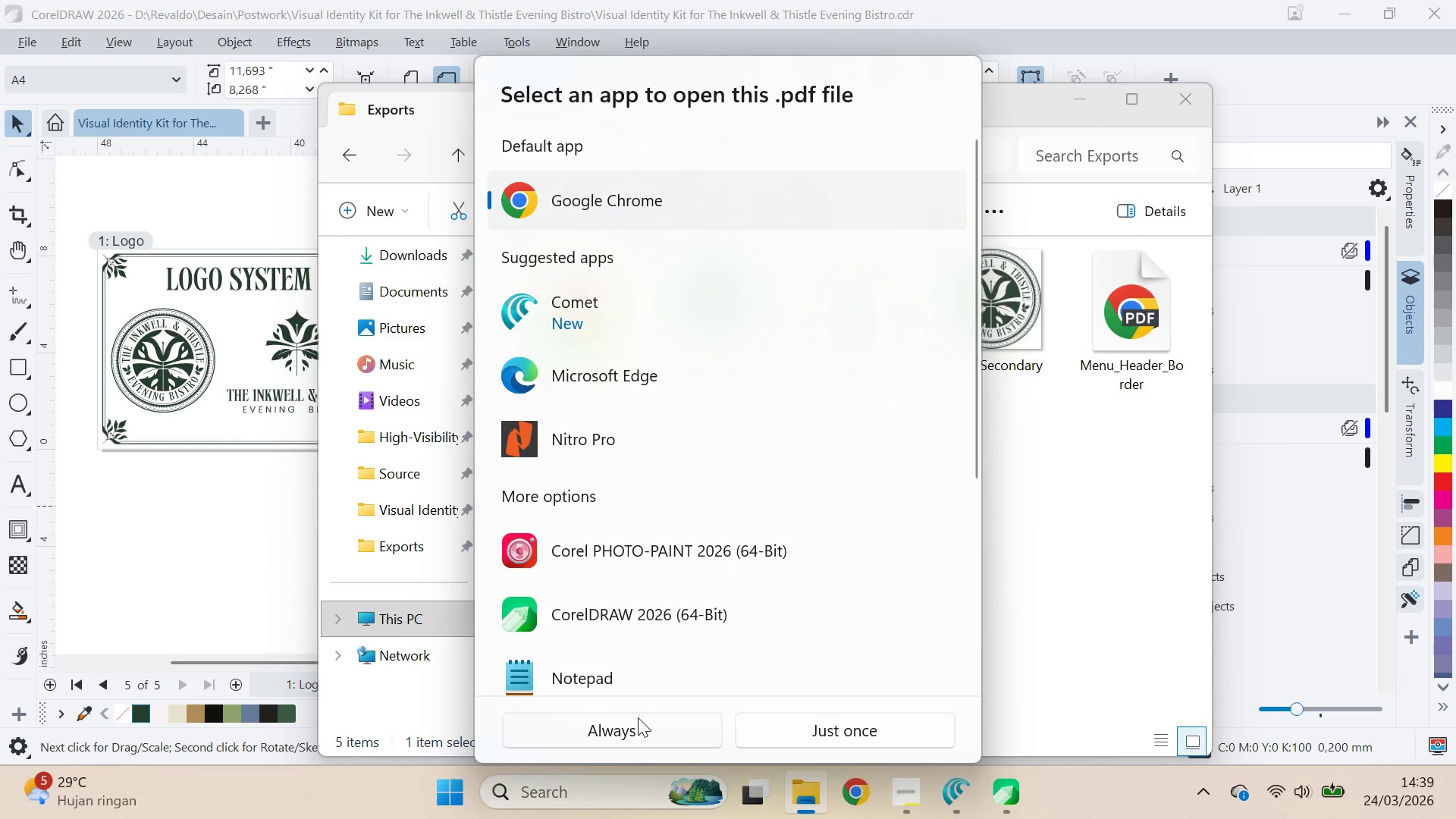 
left_click([643, 726])
 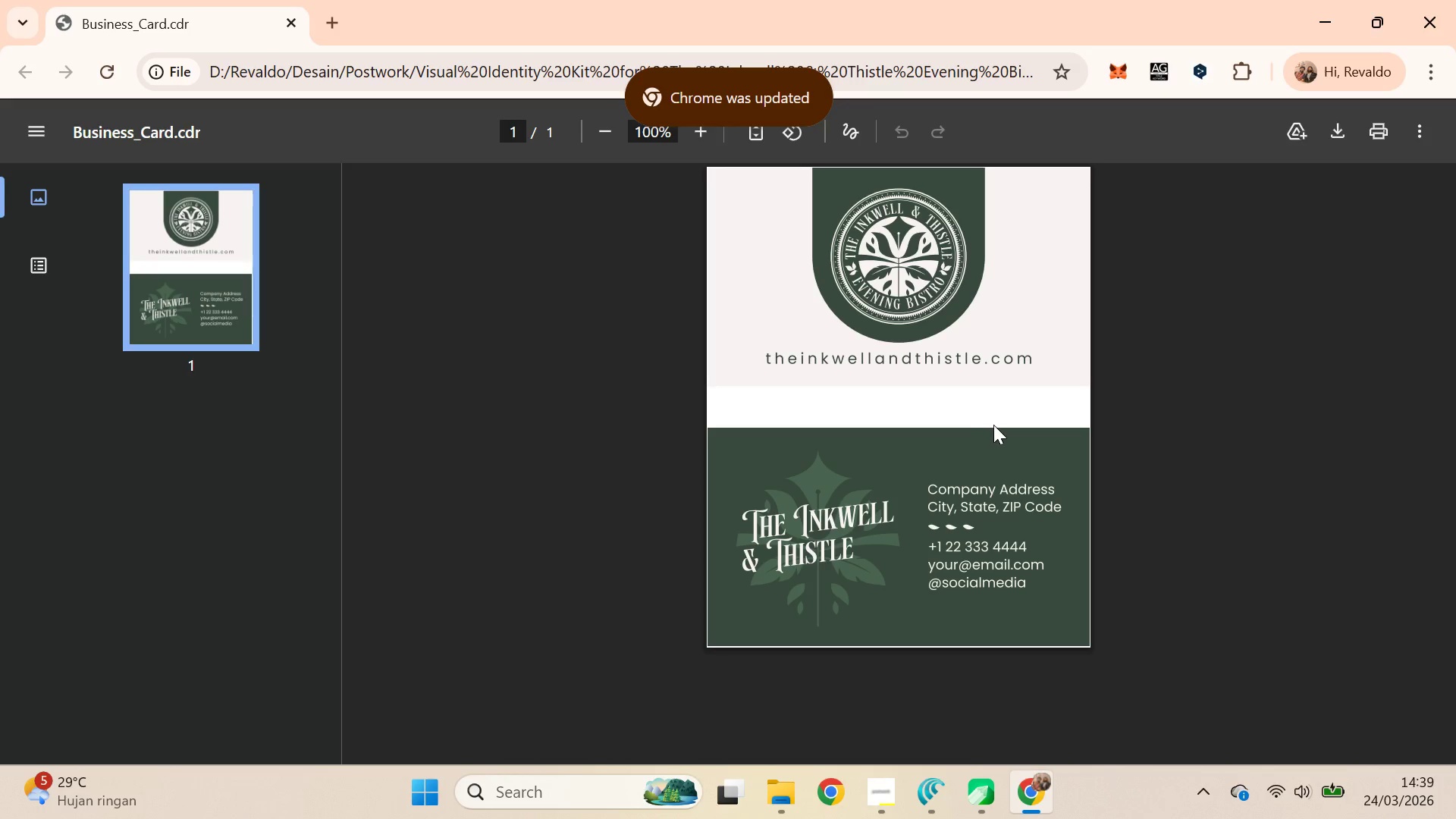 
wait(6.52)
 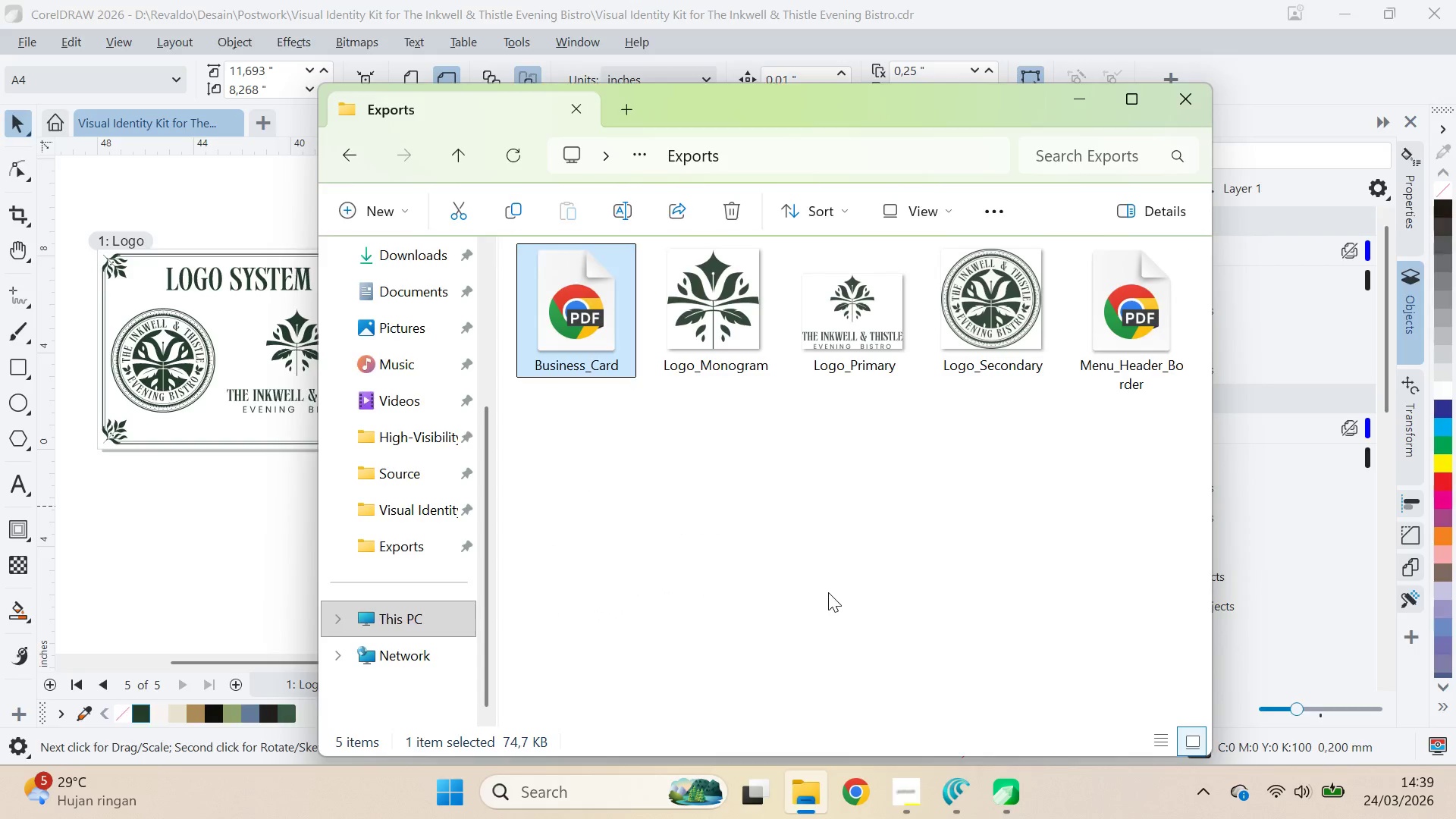 
left_click([1429, 2])
 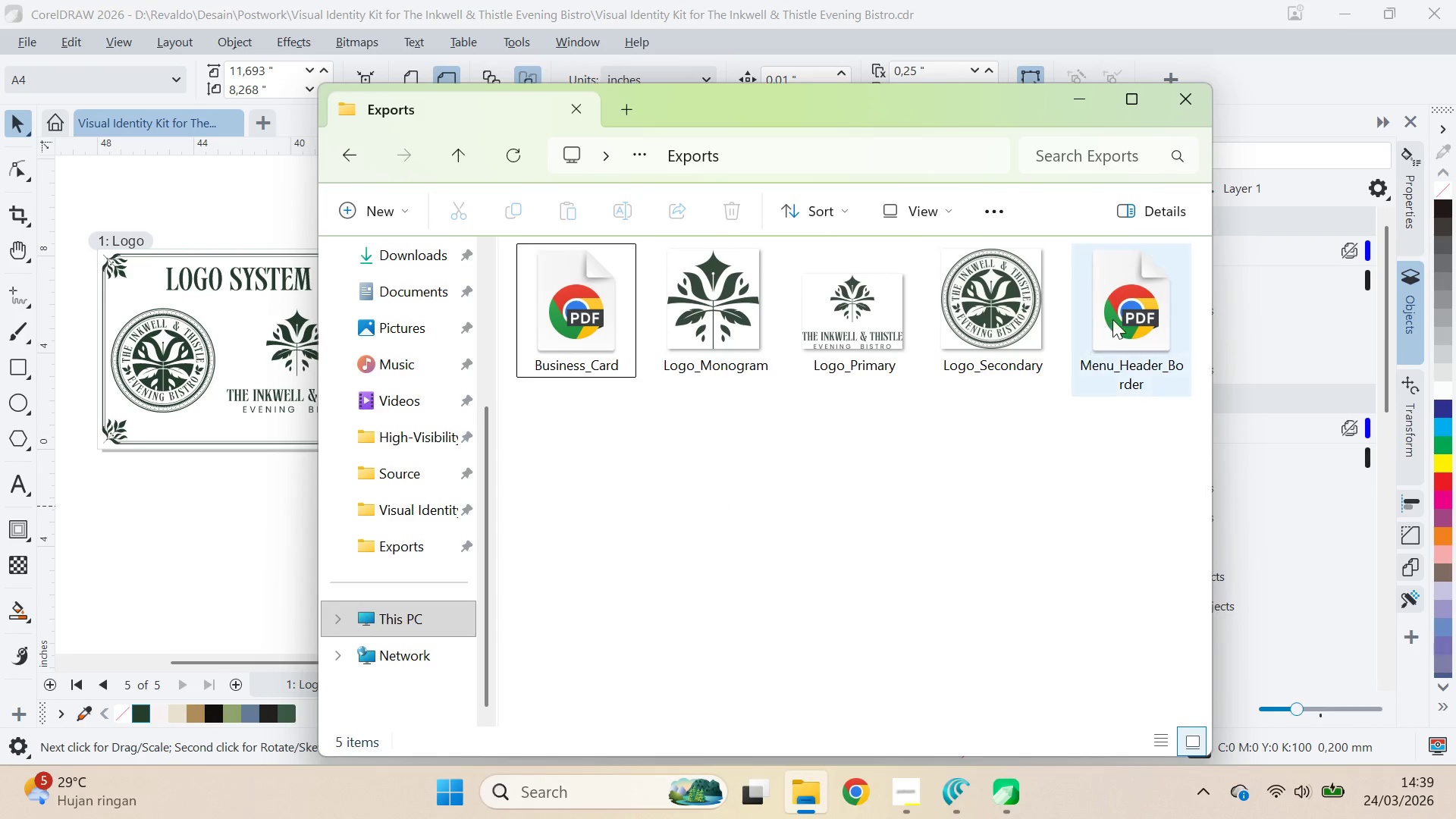 
double_click([1165, 287])
 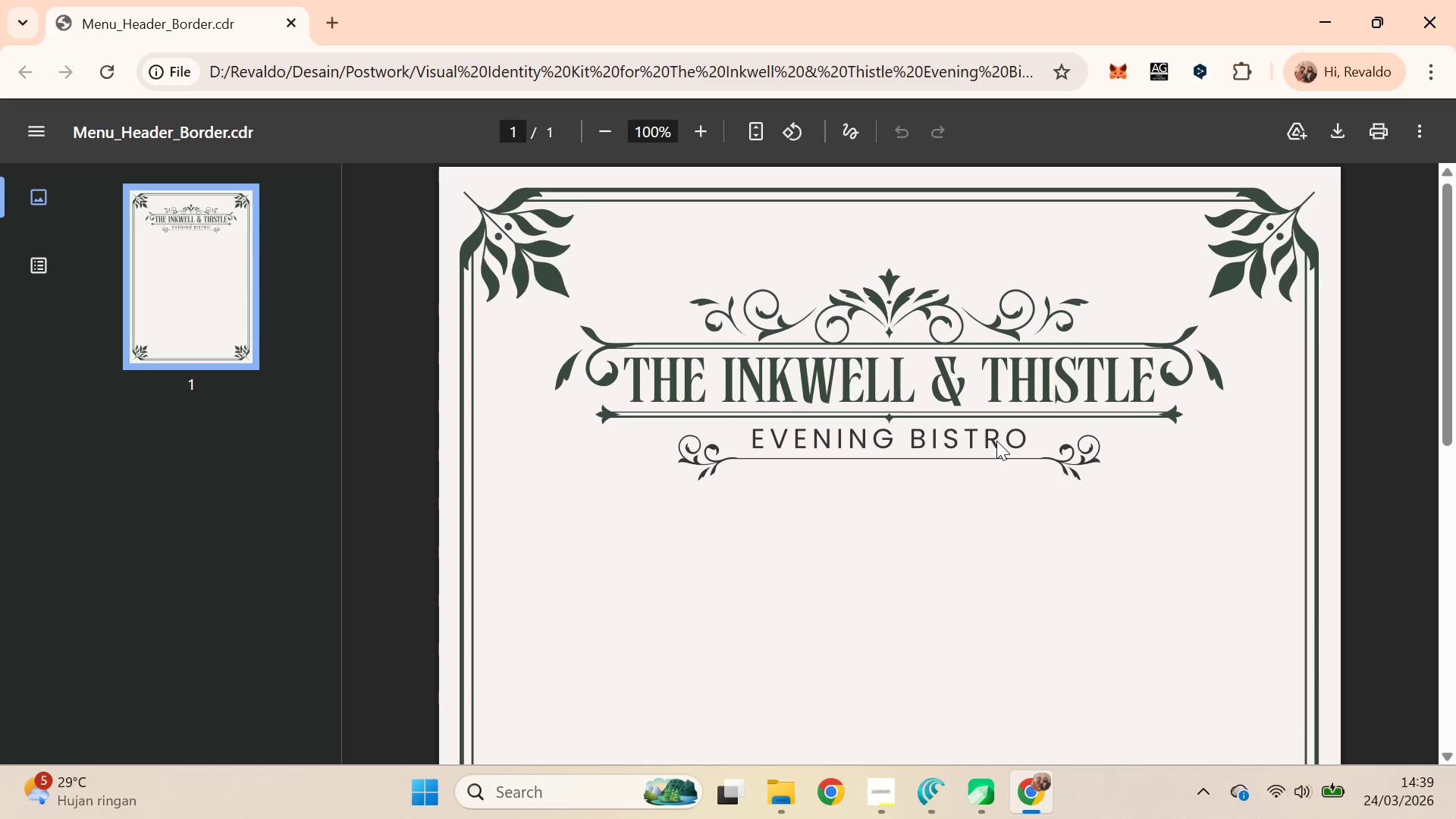 
scroll: coordinate [1006, 431], scroll_direction: up, amount: 1.0
 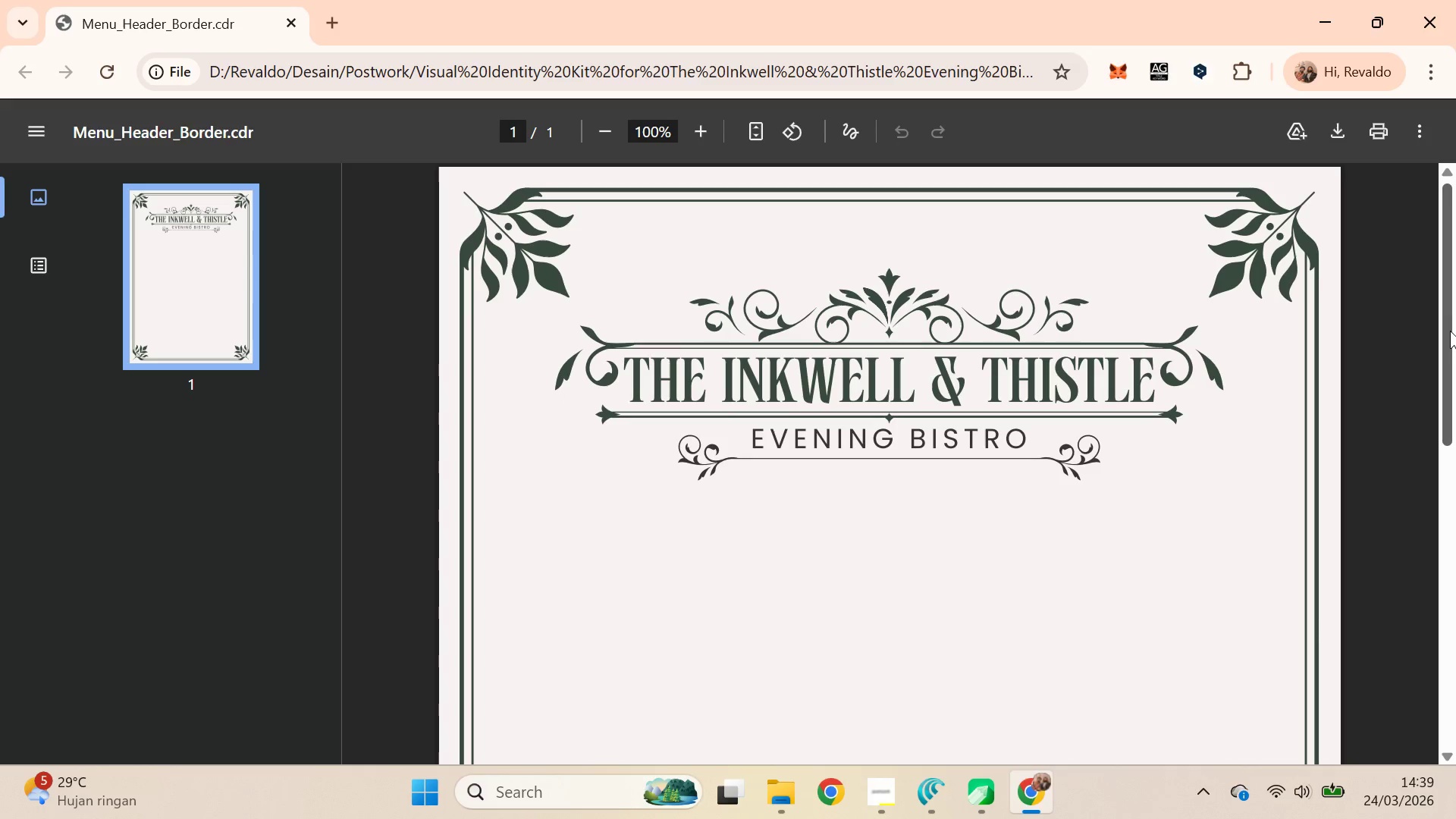 
left_click_drag(start_coordinate=[1448, 327], to_coordinate=[1455, 201])
 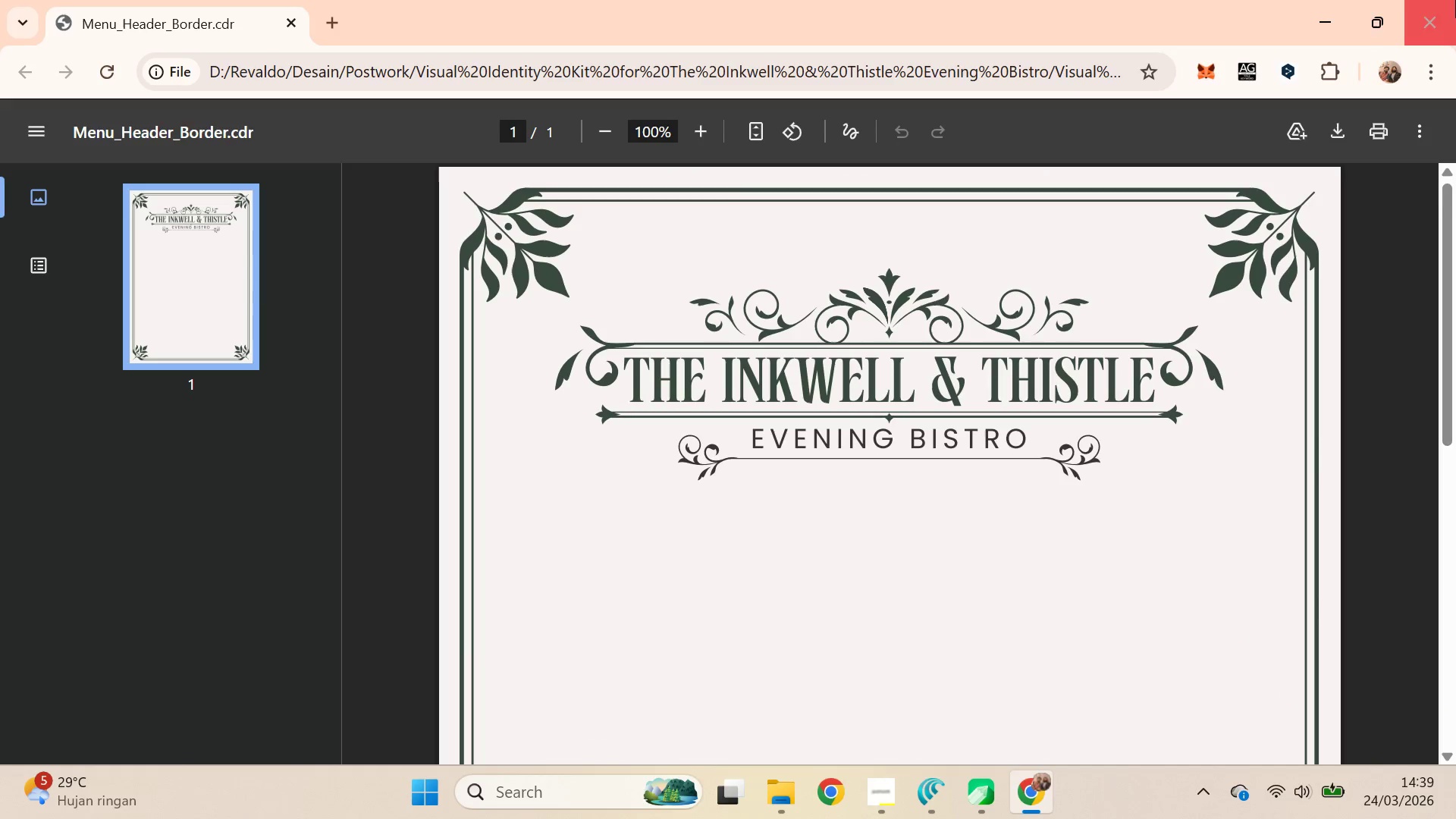 
left_click([1455, 0])
 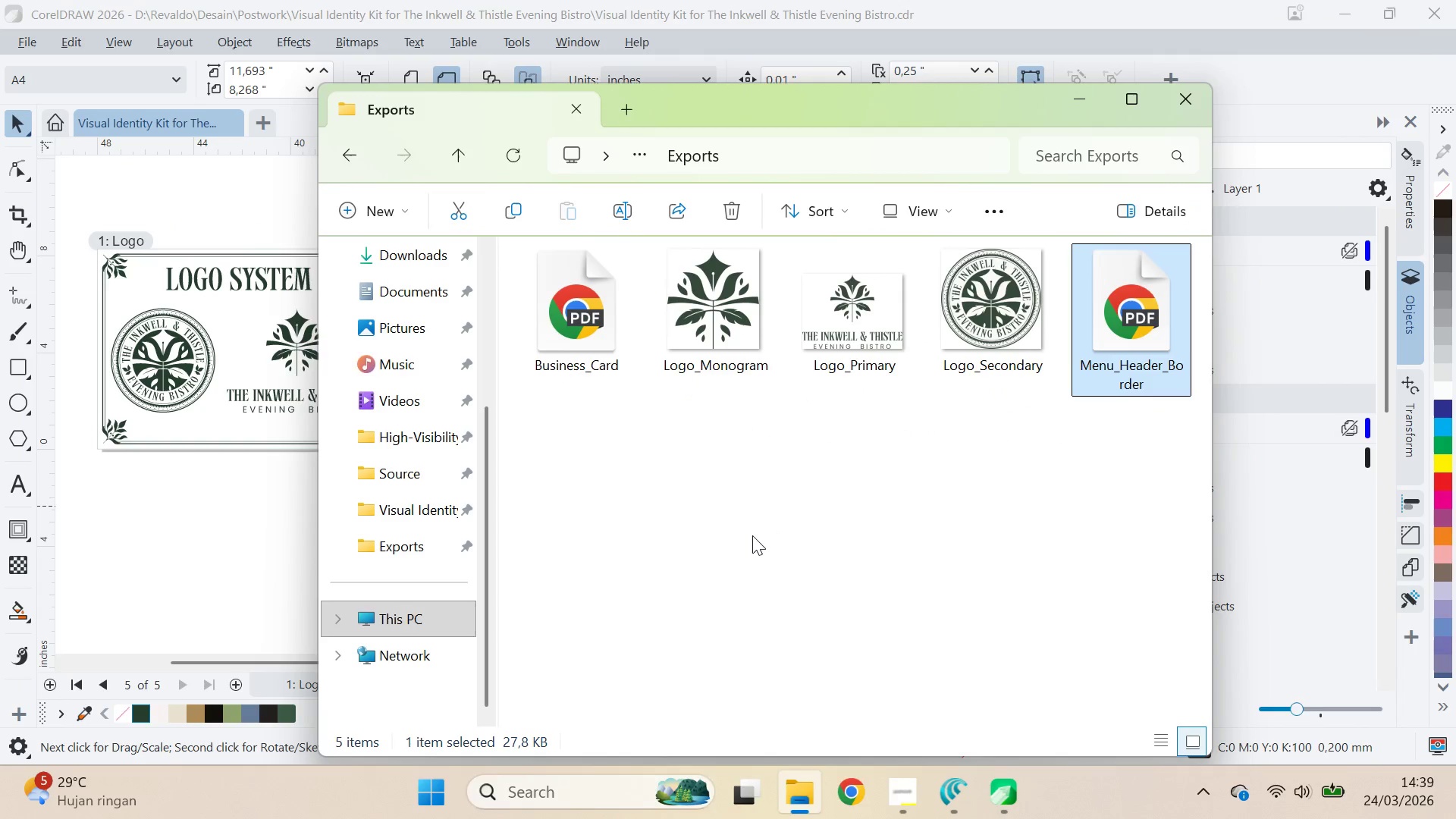 
left_click([752, 535])
 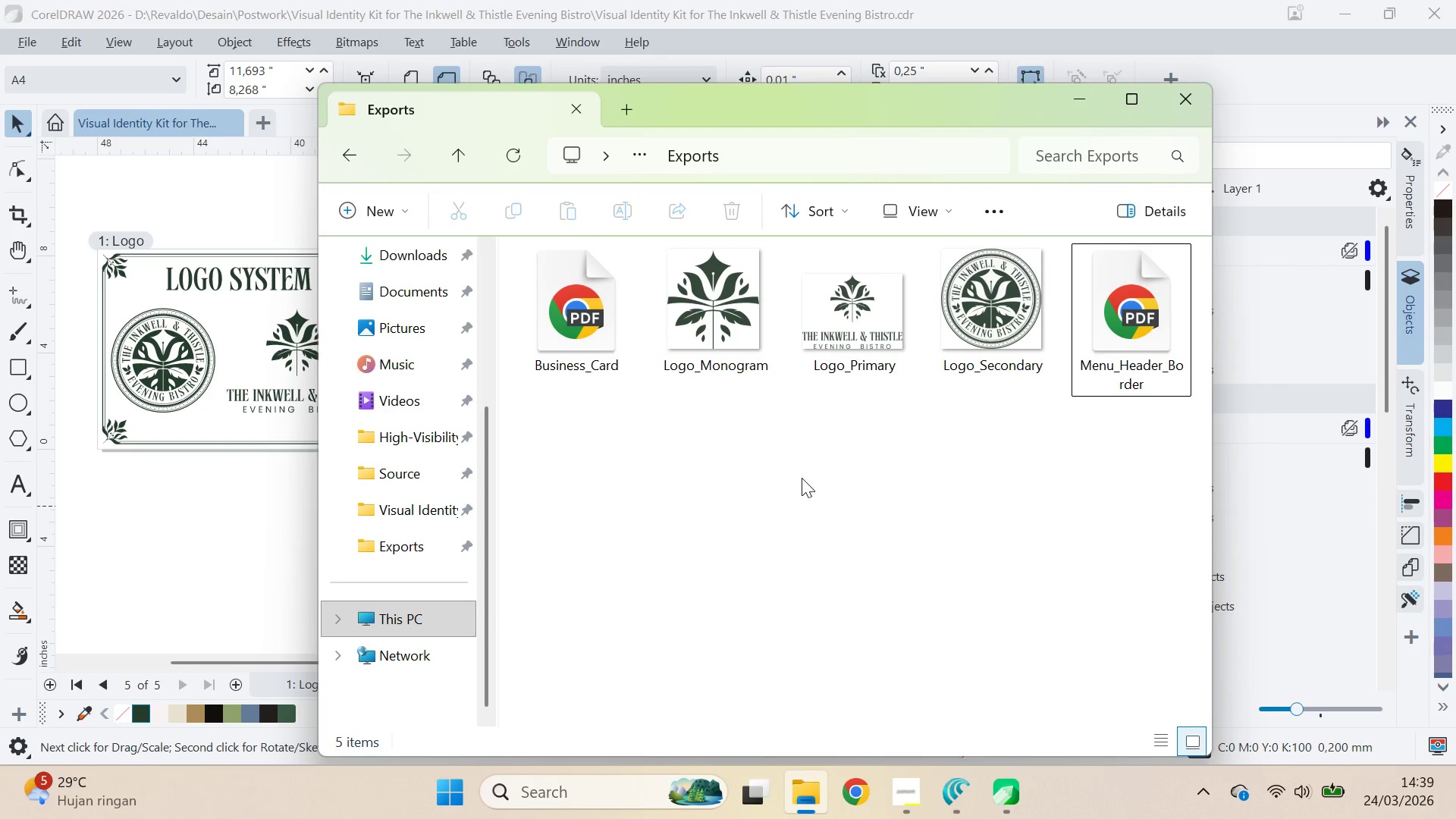 
key(Alt+AltLeft)
 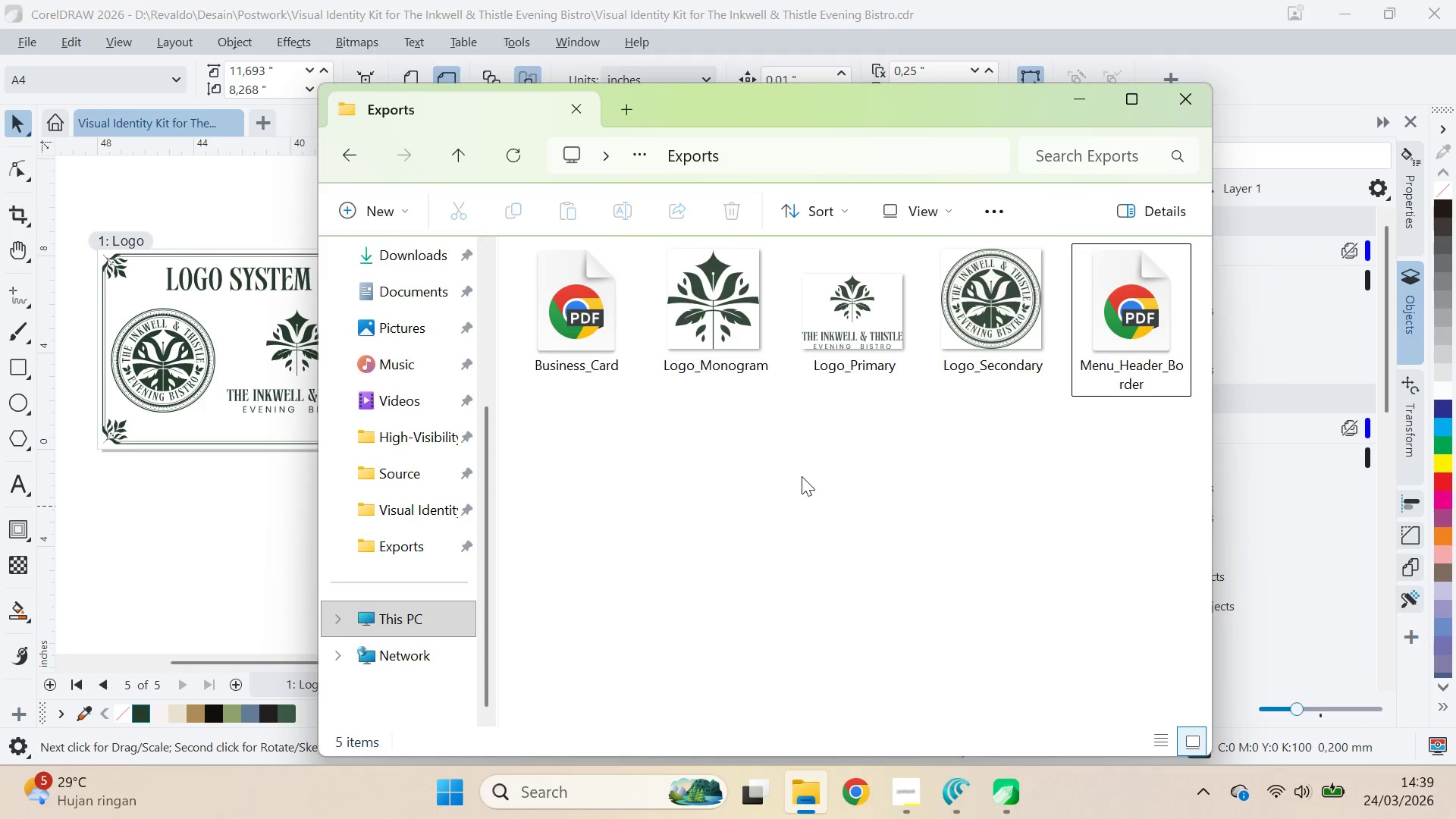 
key(Alt+Tab)
 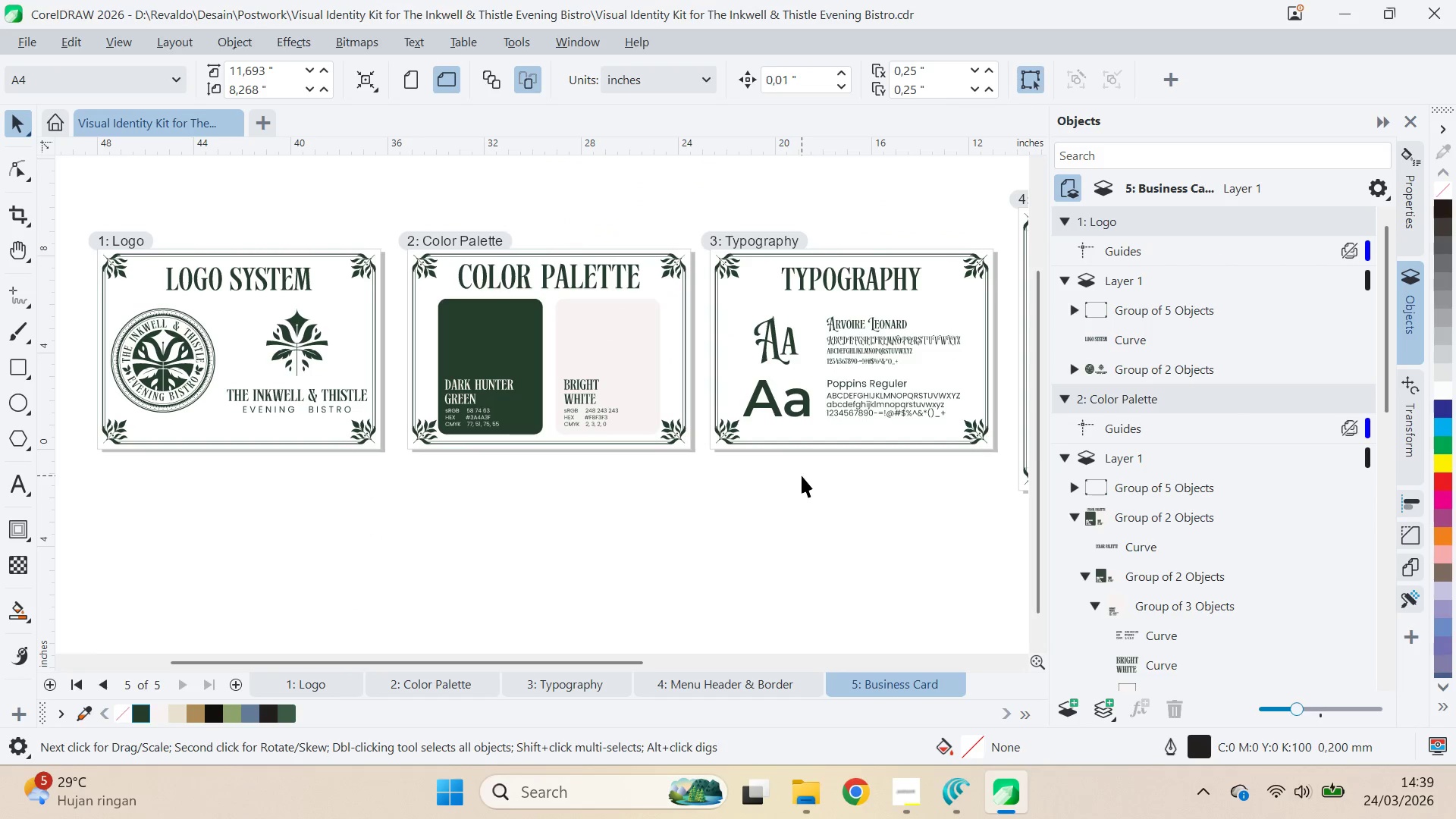 
left_click([802, 477])
 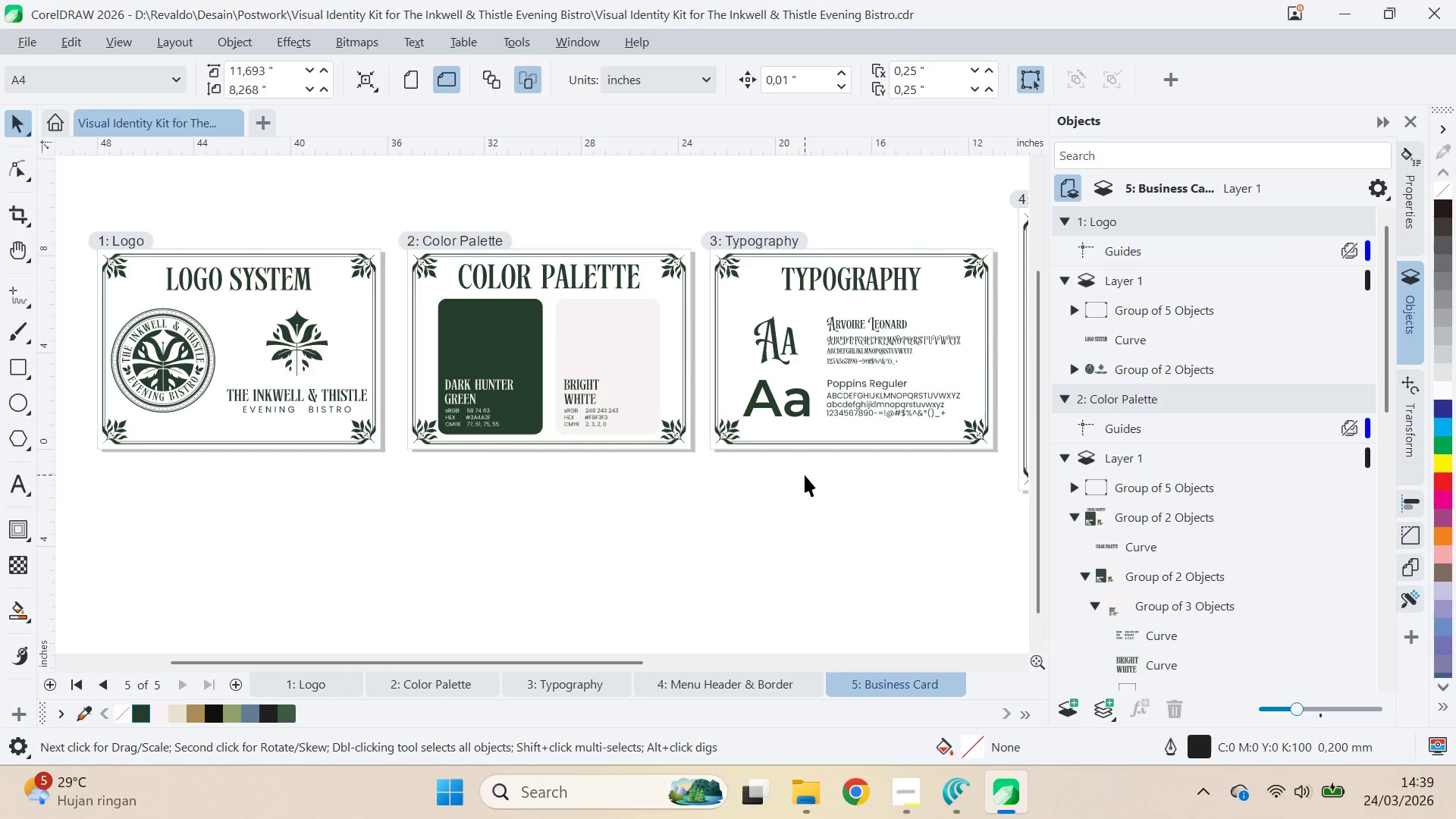 
key(Alt+Tab)
 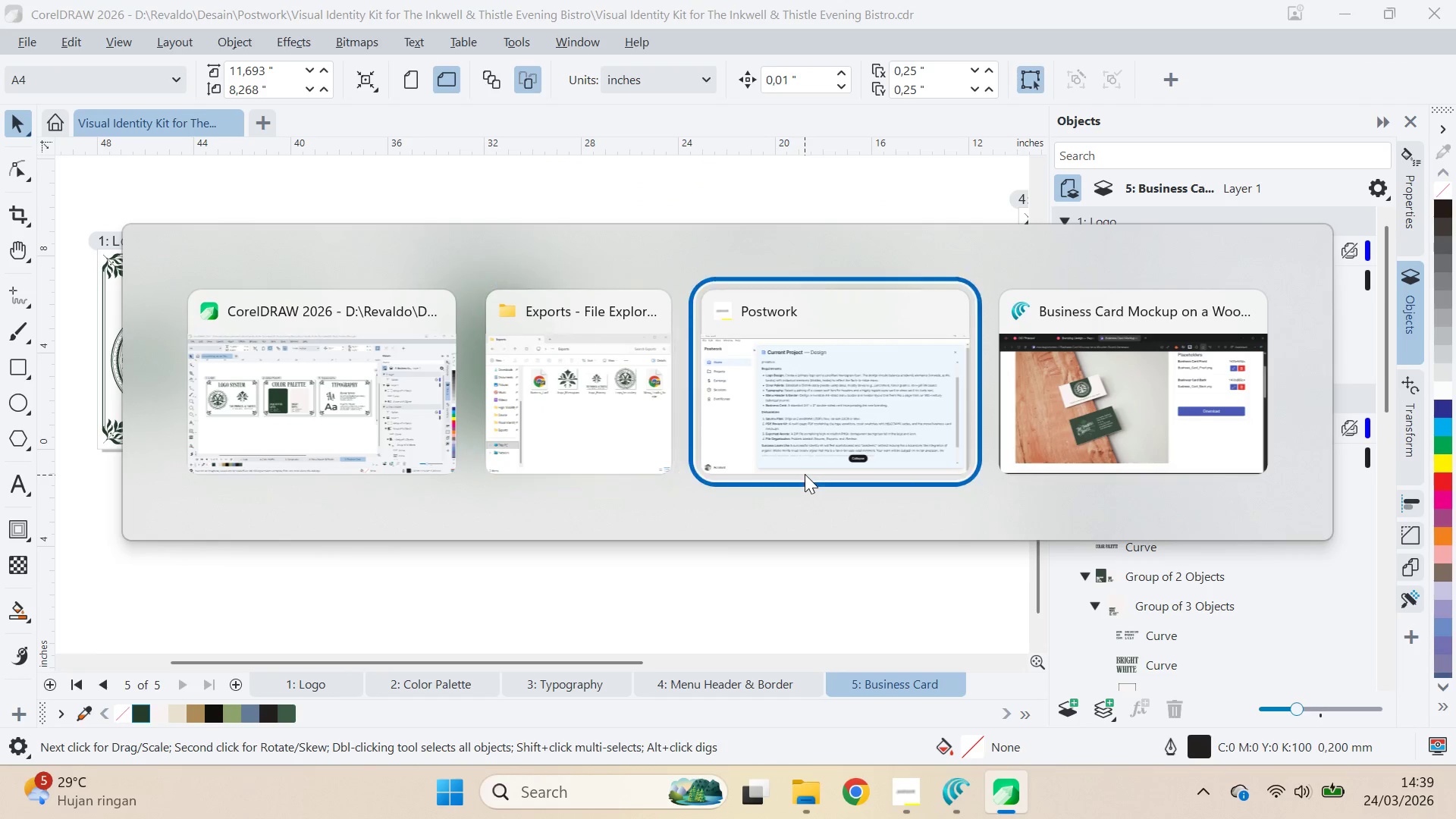 
key(Alt+Tab)